 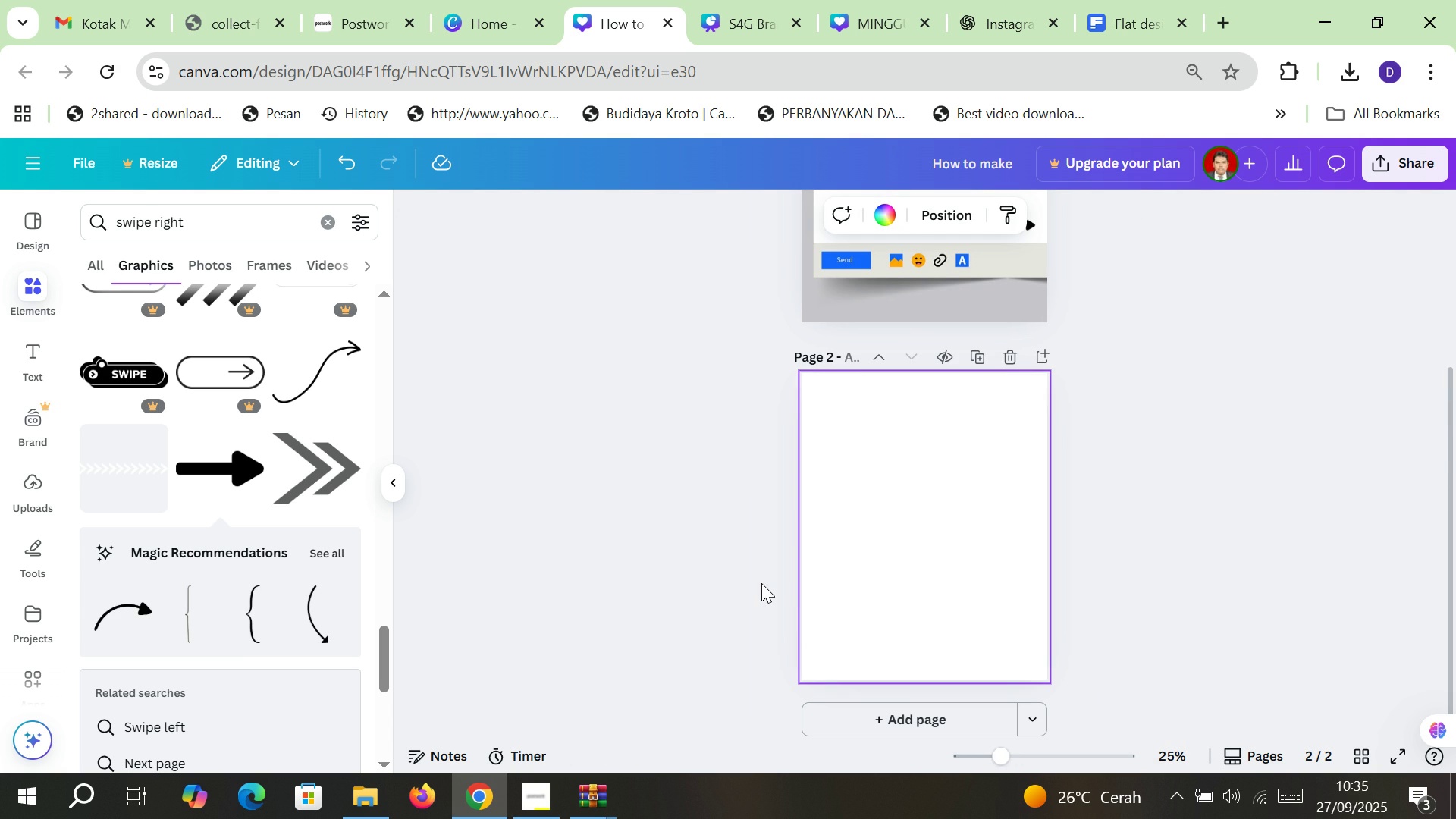 
key(Control+Minus)
 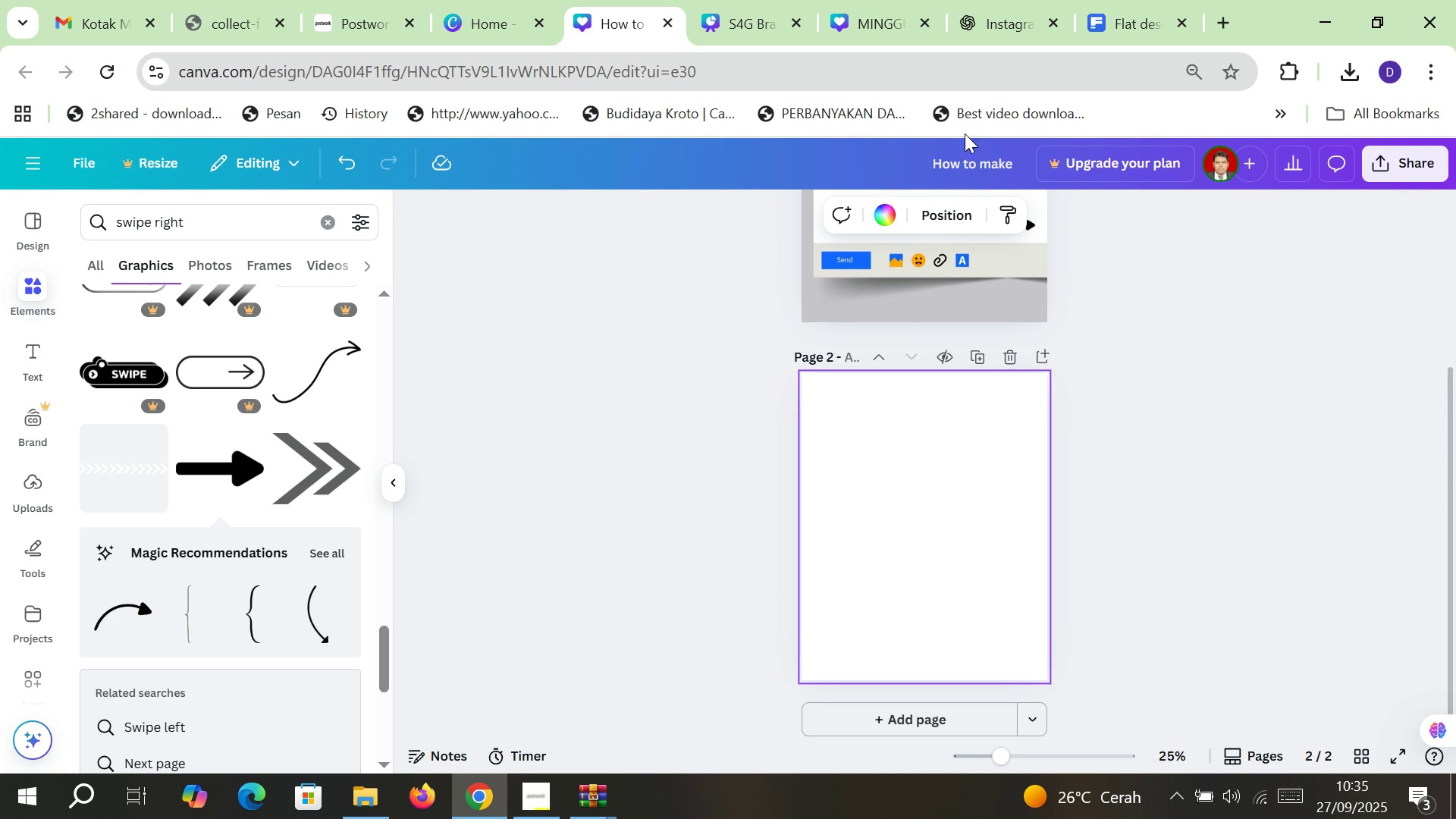 
left_click([985, 0])
 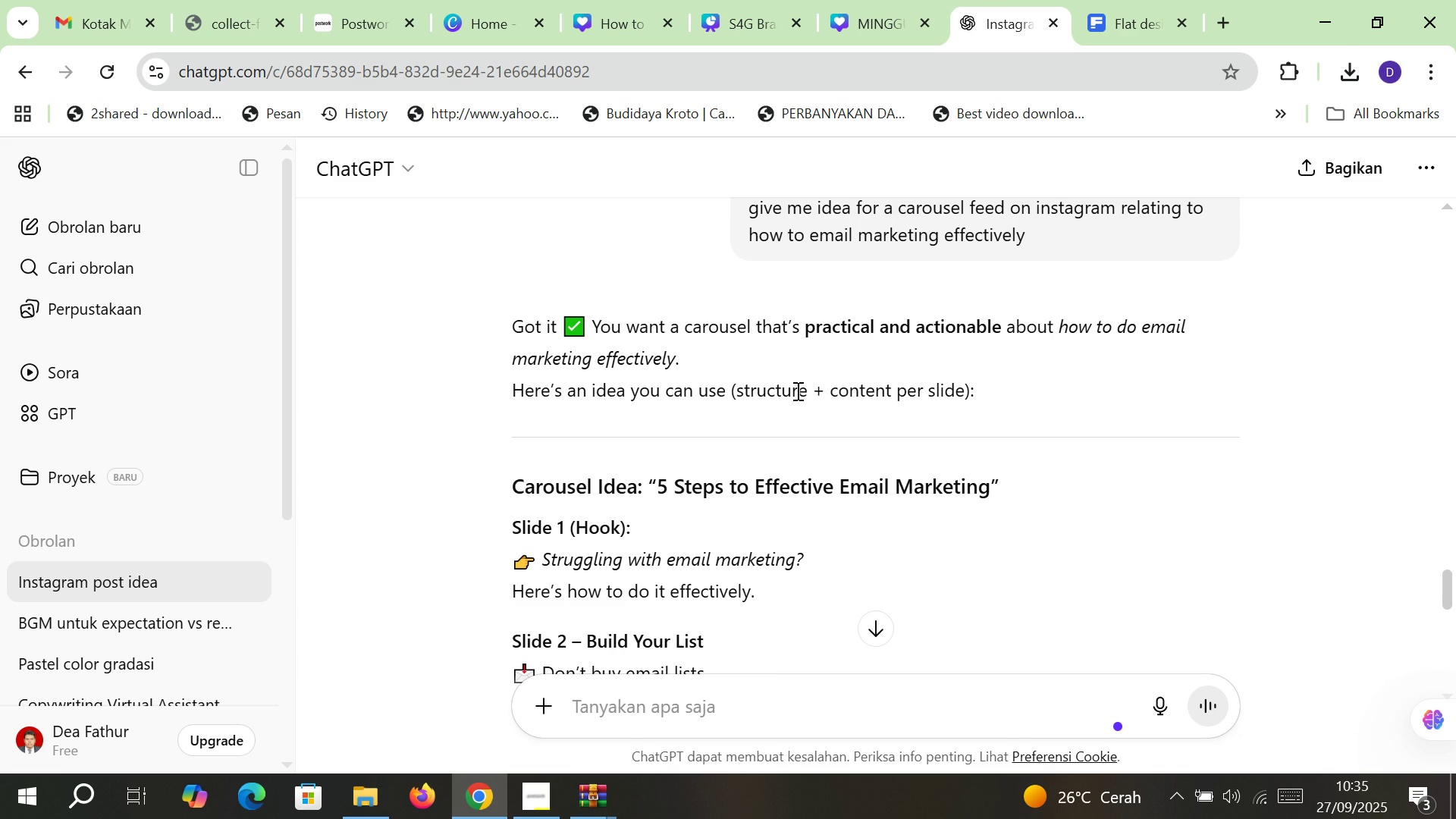 
scroll: coordinate [792, 399], scroll_direction: down, amount: 2.0
 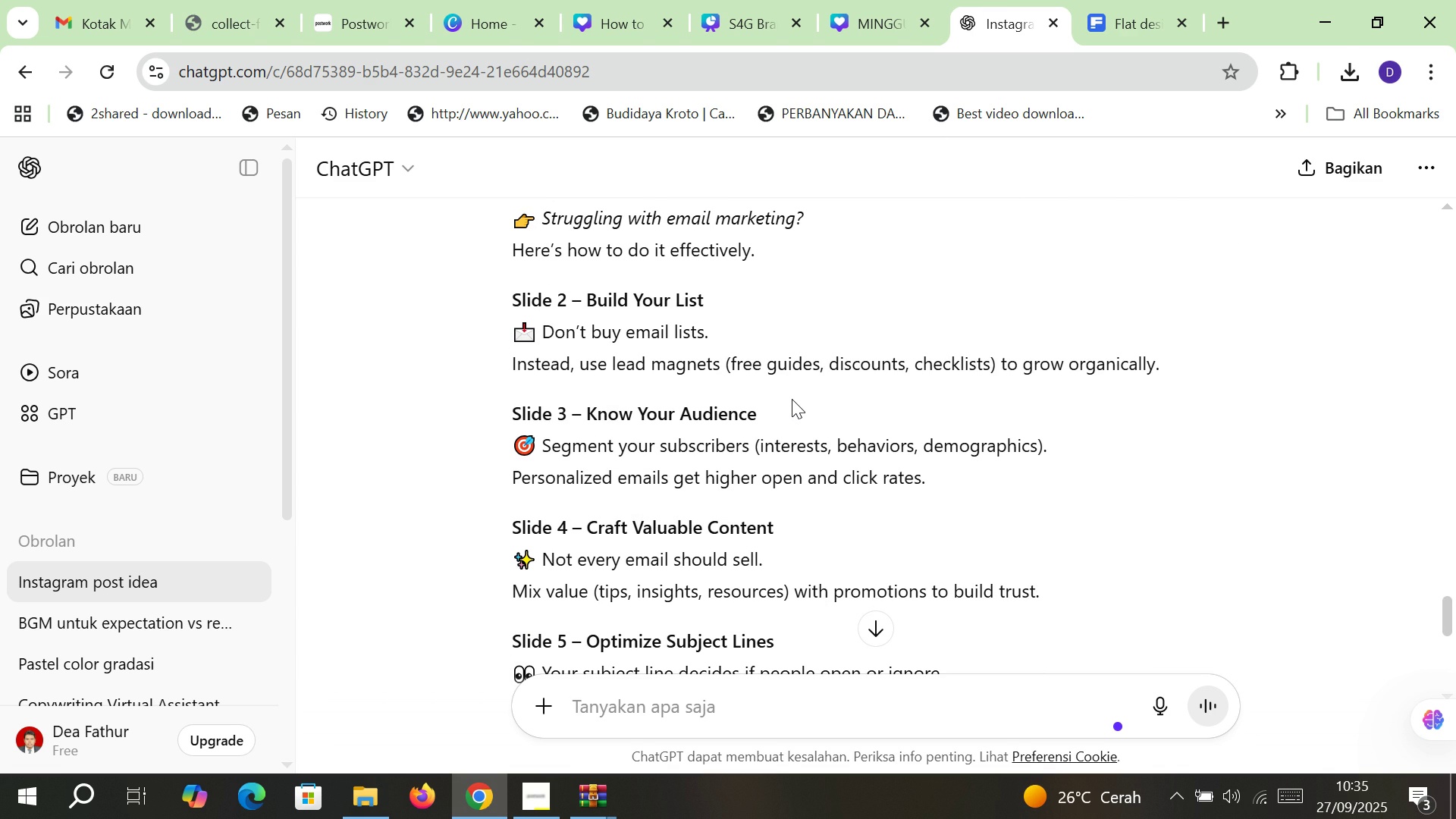 
wait(6.21)
 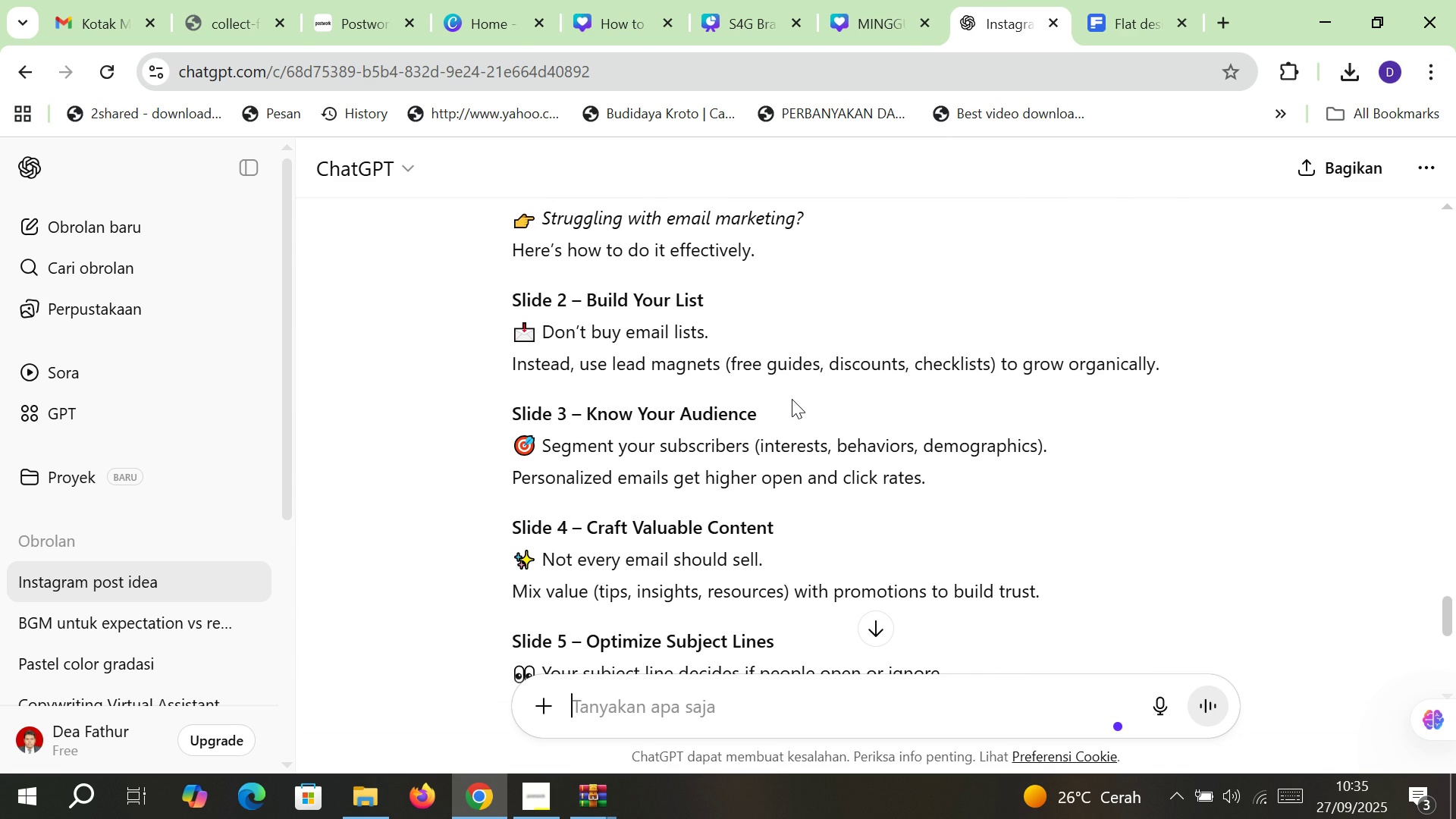 
left_click([1144, 0])
 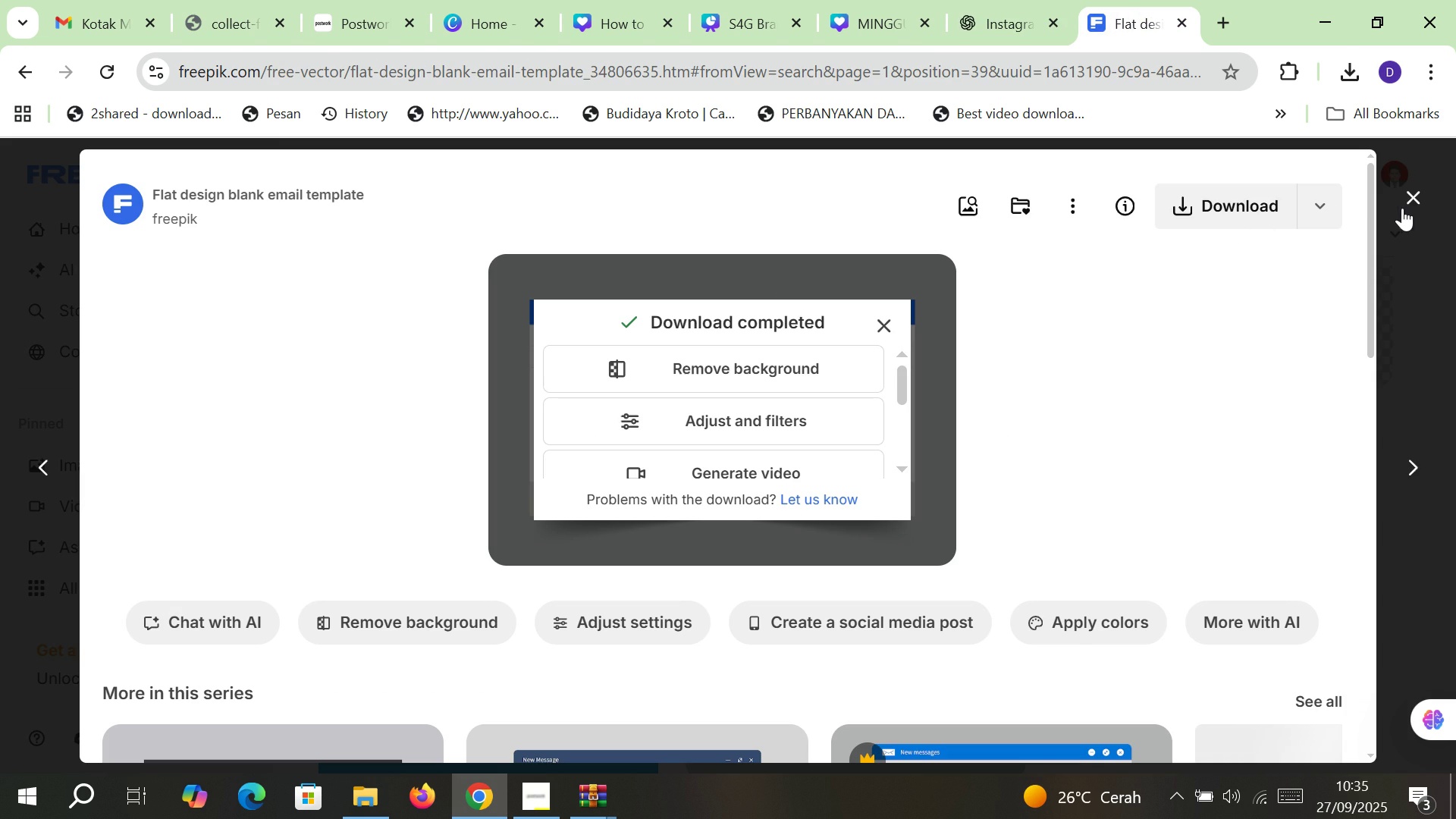 
left_click([1410, 205])
 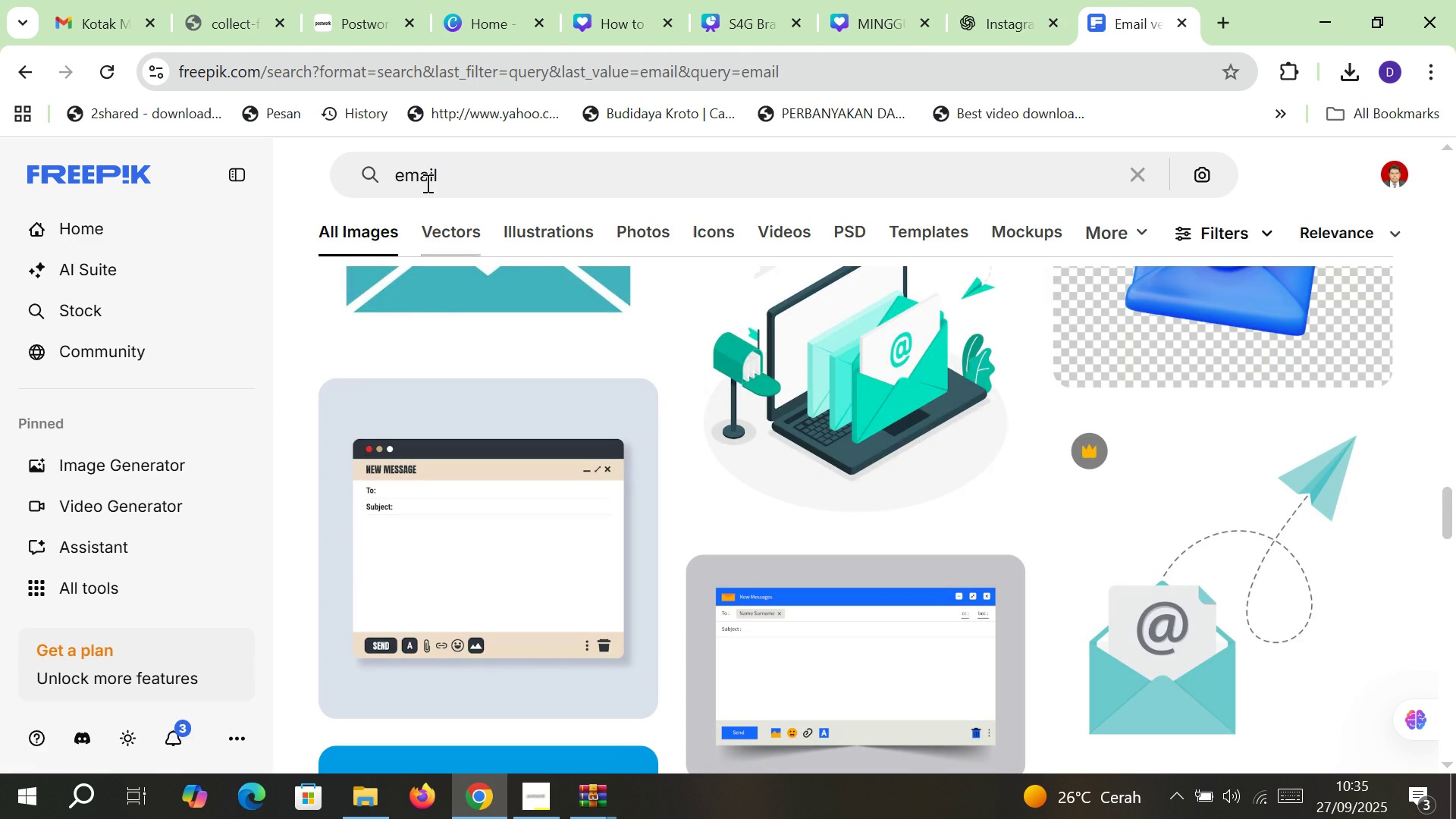 
double_click([427, 171])
 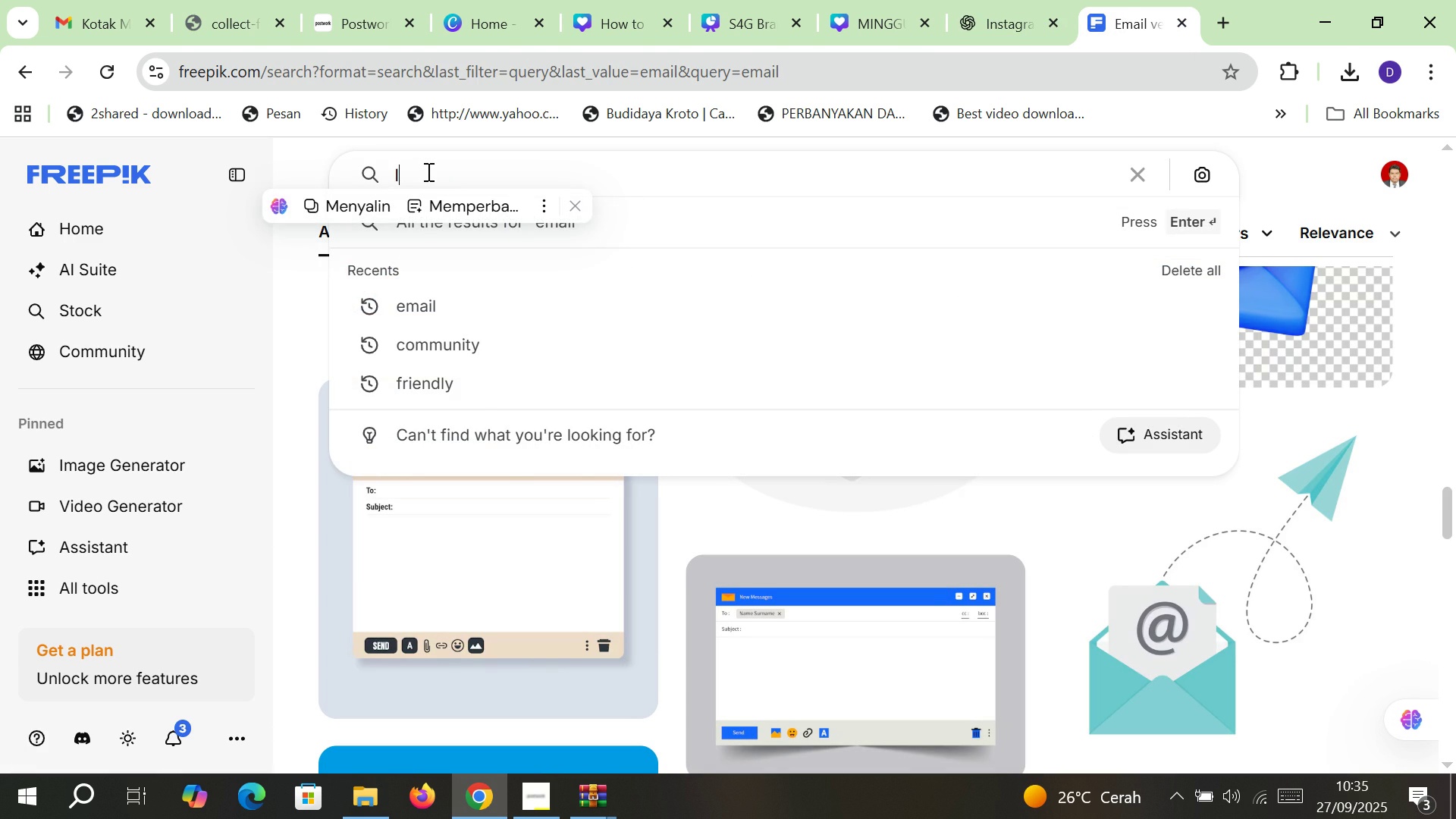 
type(lisat)
key(Backspace)
key(Backspace)
type(ts)
 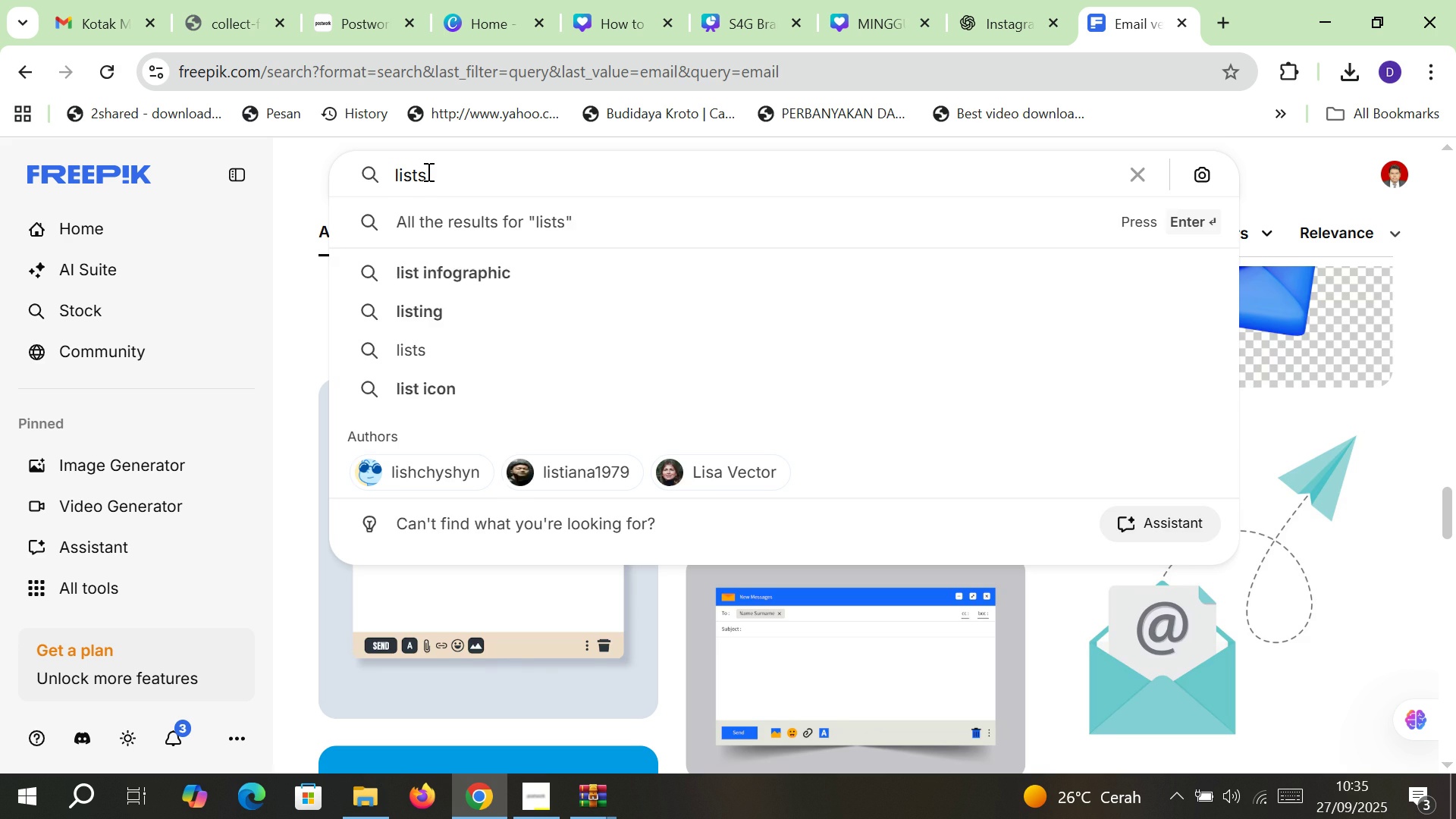 
key(Enter)
 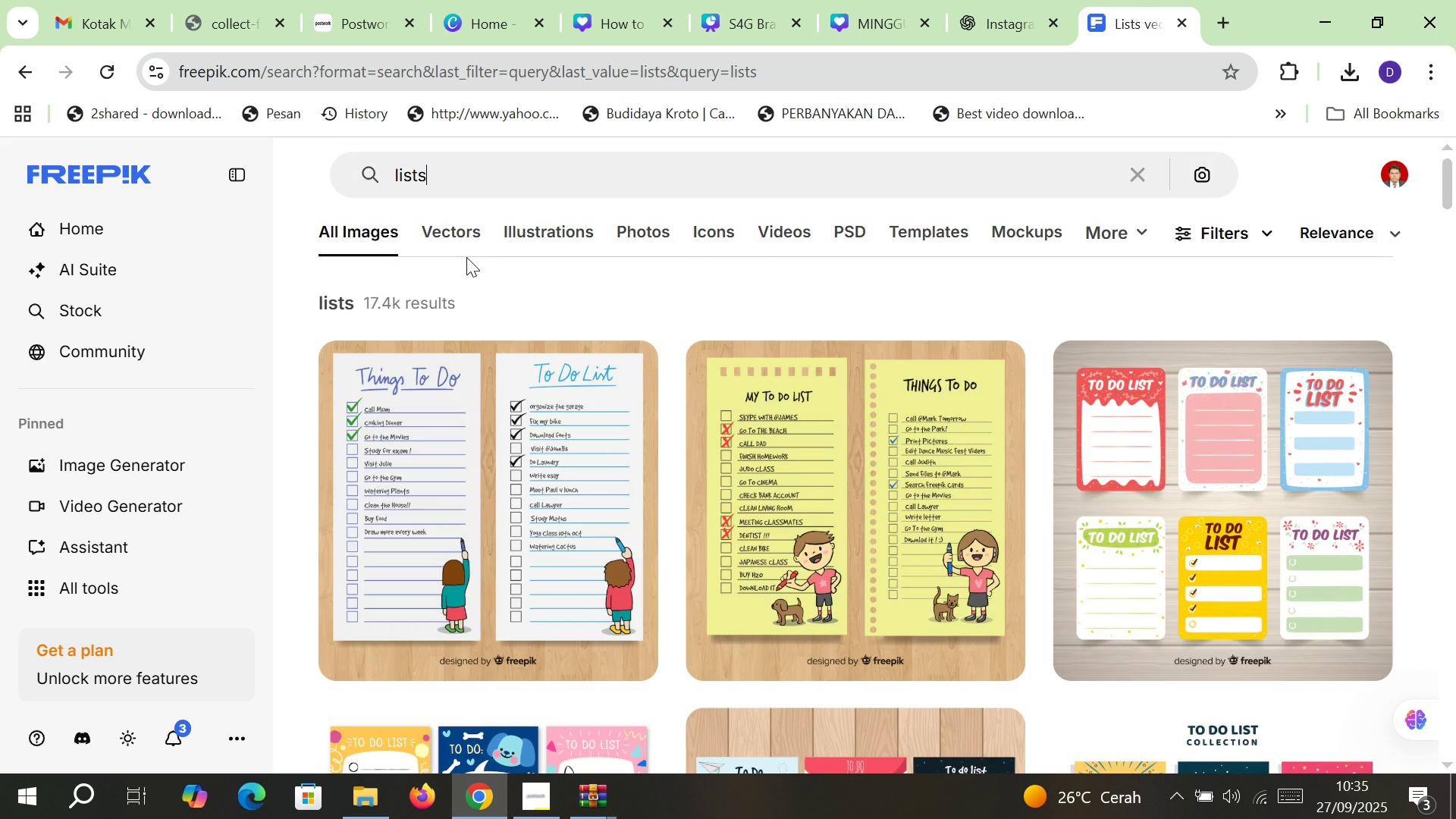 
scroll: coordinate [599, 382], scroll_direction: down, amount: 9.0
 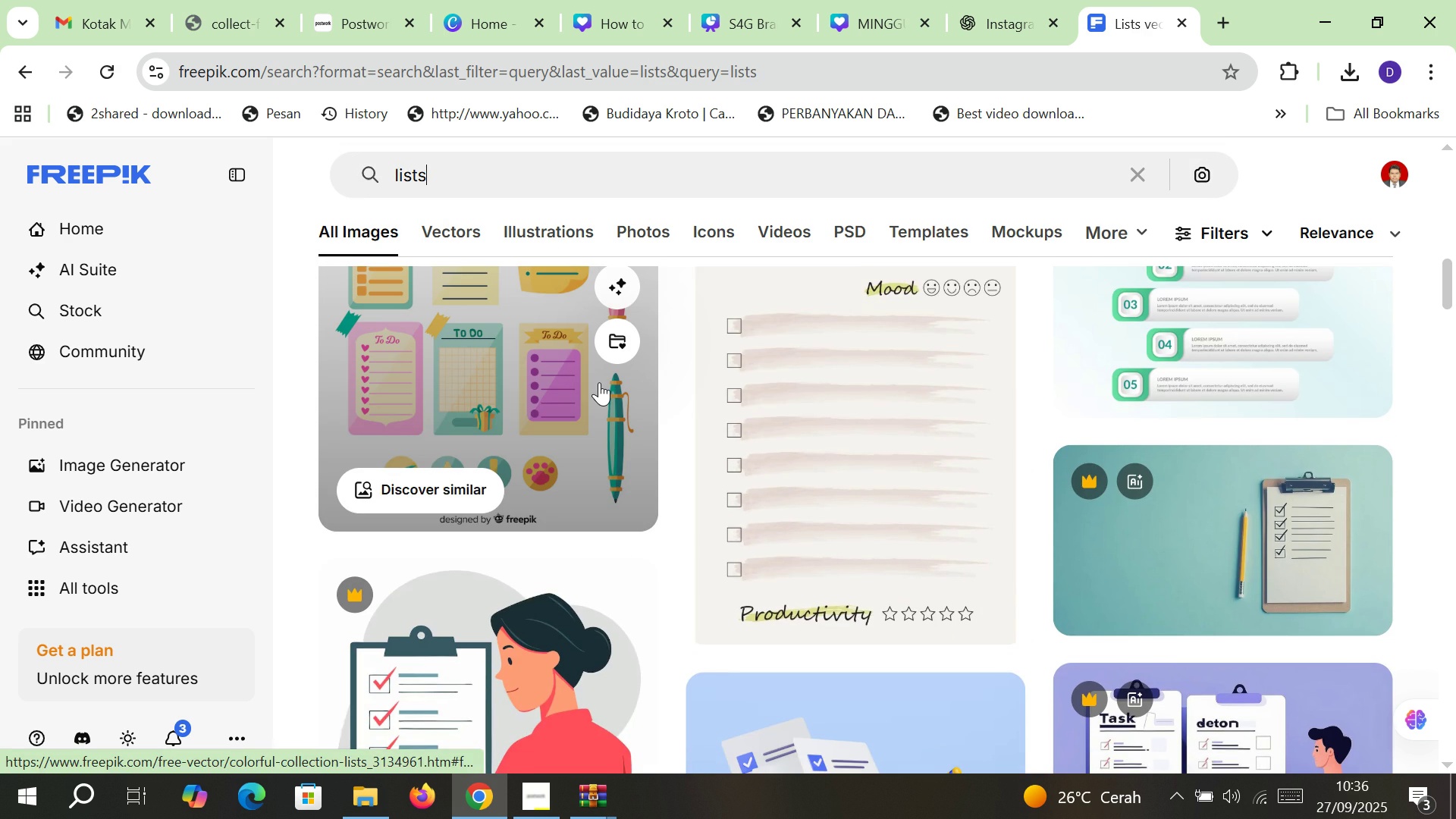 
scroll: coordinate [599, 382], scroll_direction: up, amount: 1.0
 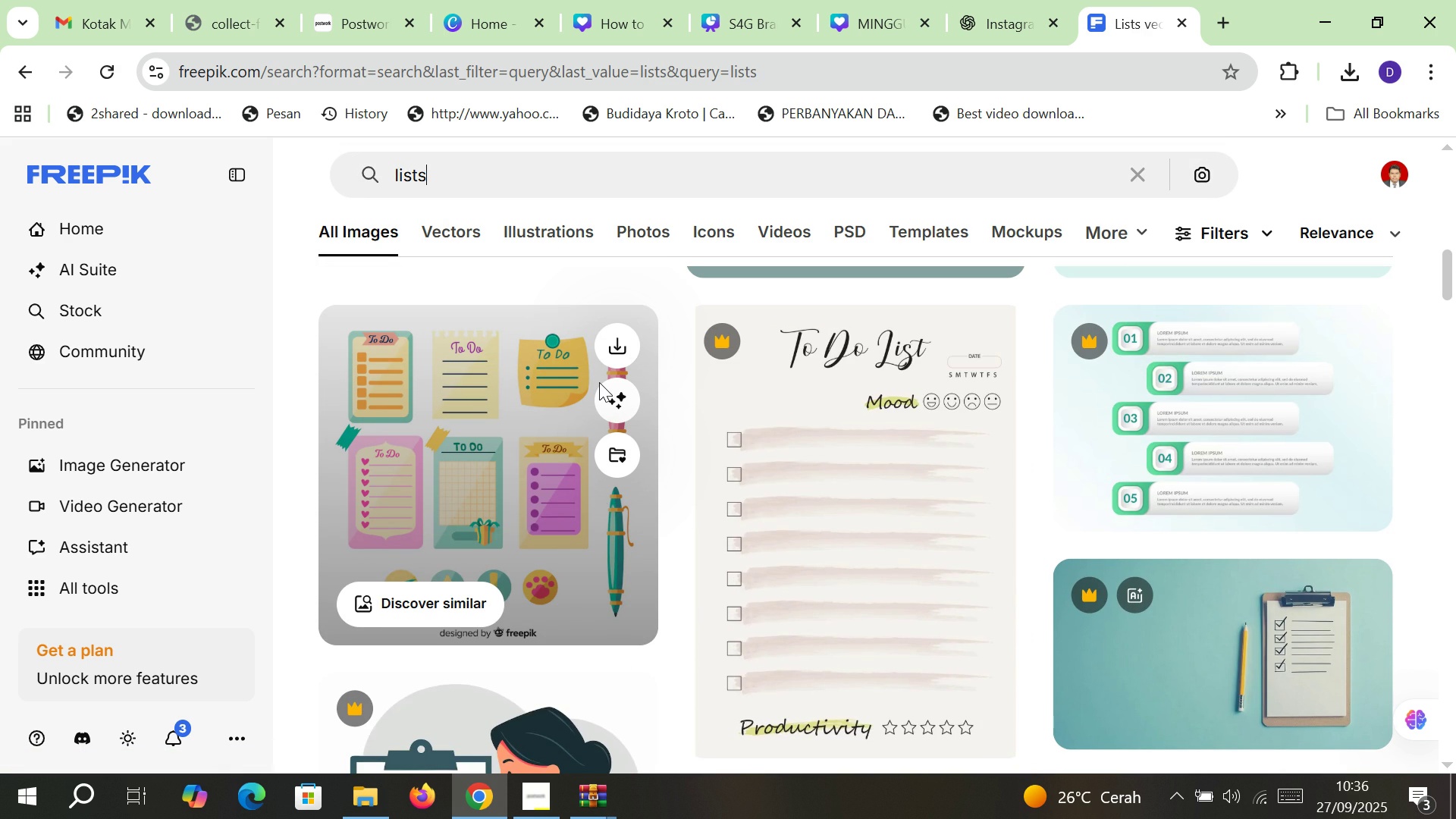 
scroll: coordinate [753, 637], scroll_direction: down, amount: 14.0
 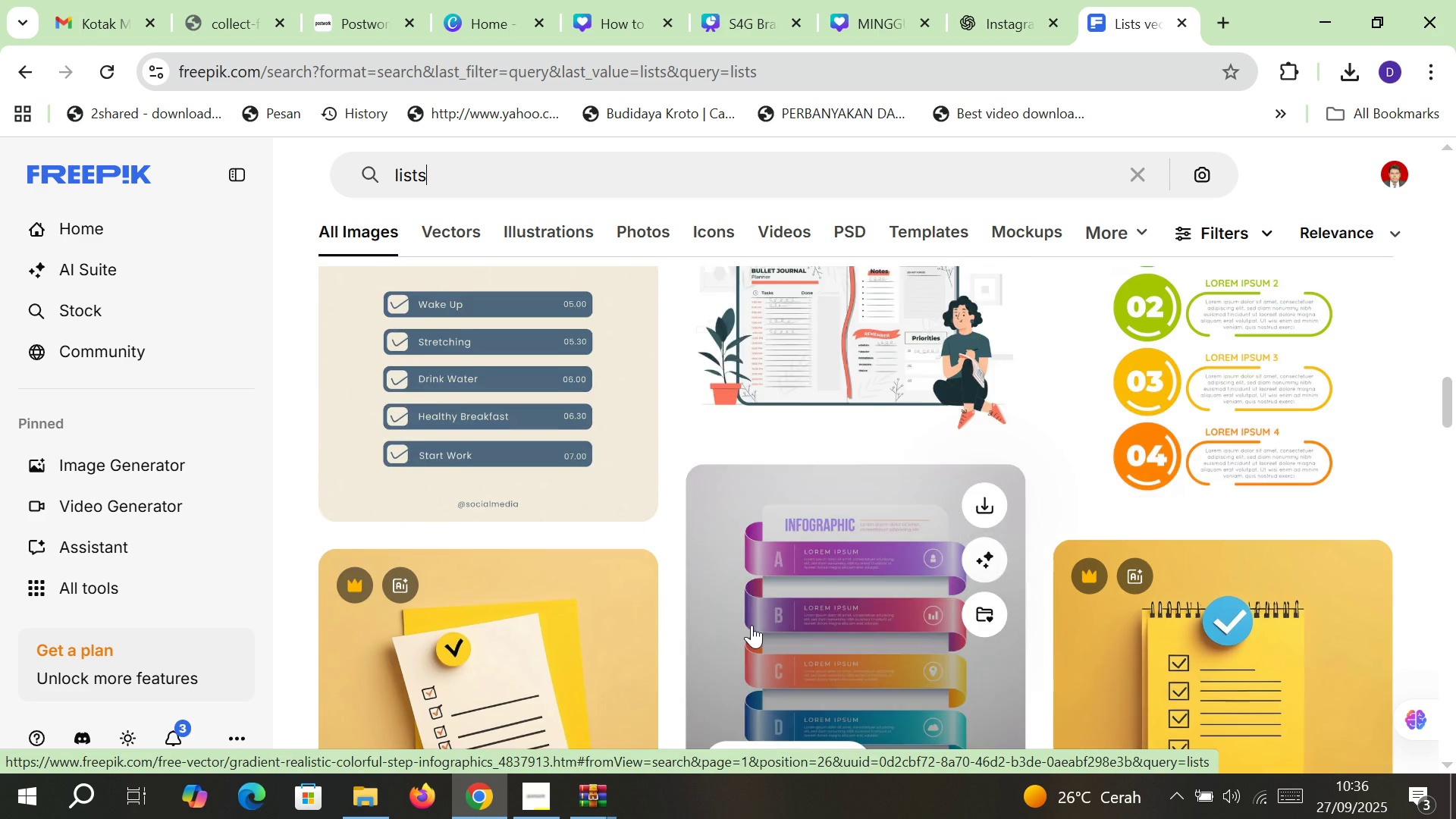 
scroll: coordinate [739, 589], scroll_direction: down, amount: 6.0
 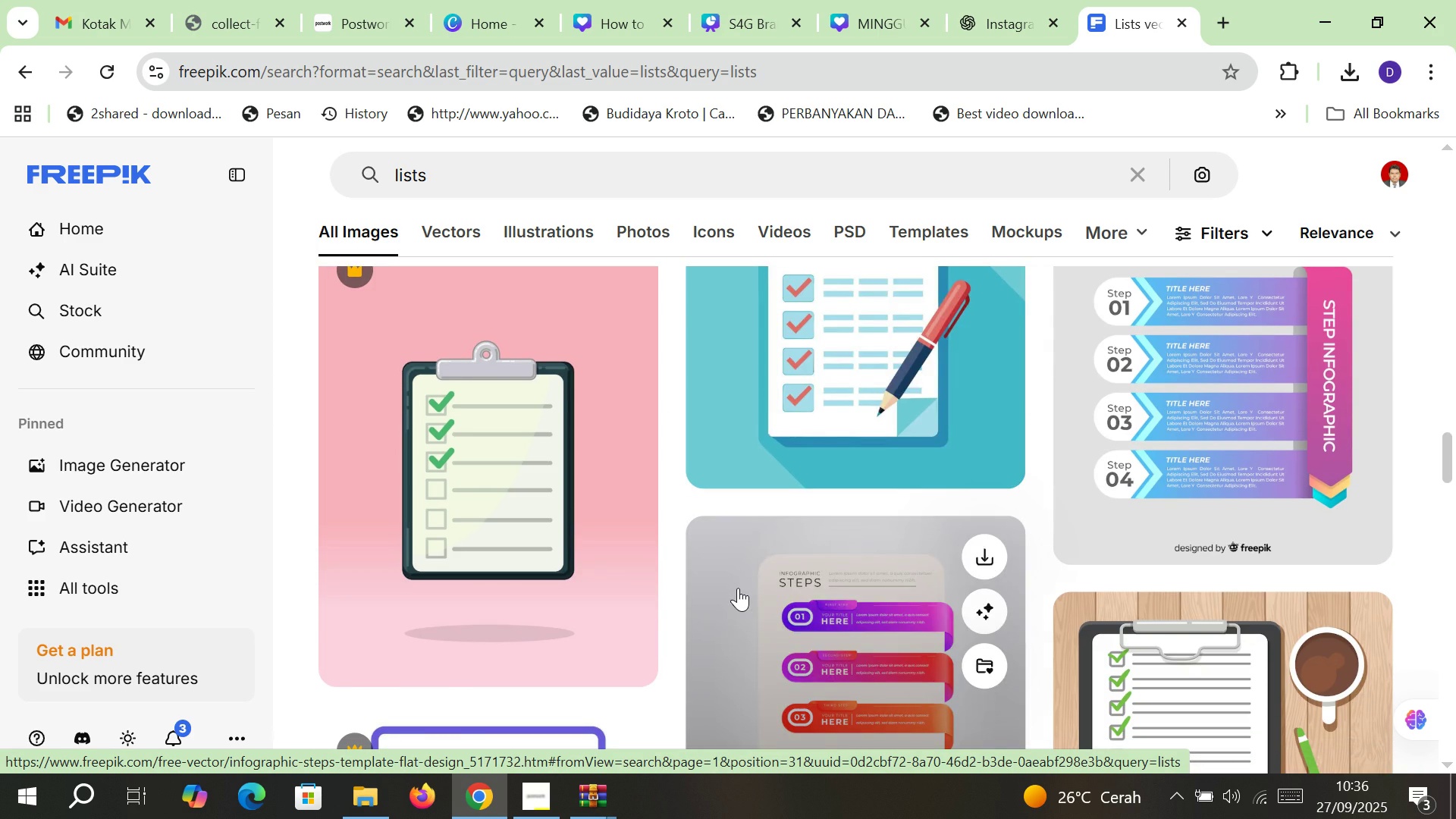 
scroll: coordinate [738, 588], scroll_direction: up, amount: 3.0
 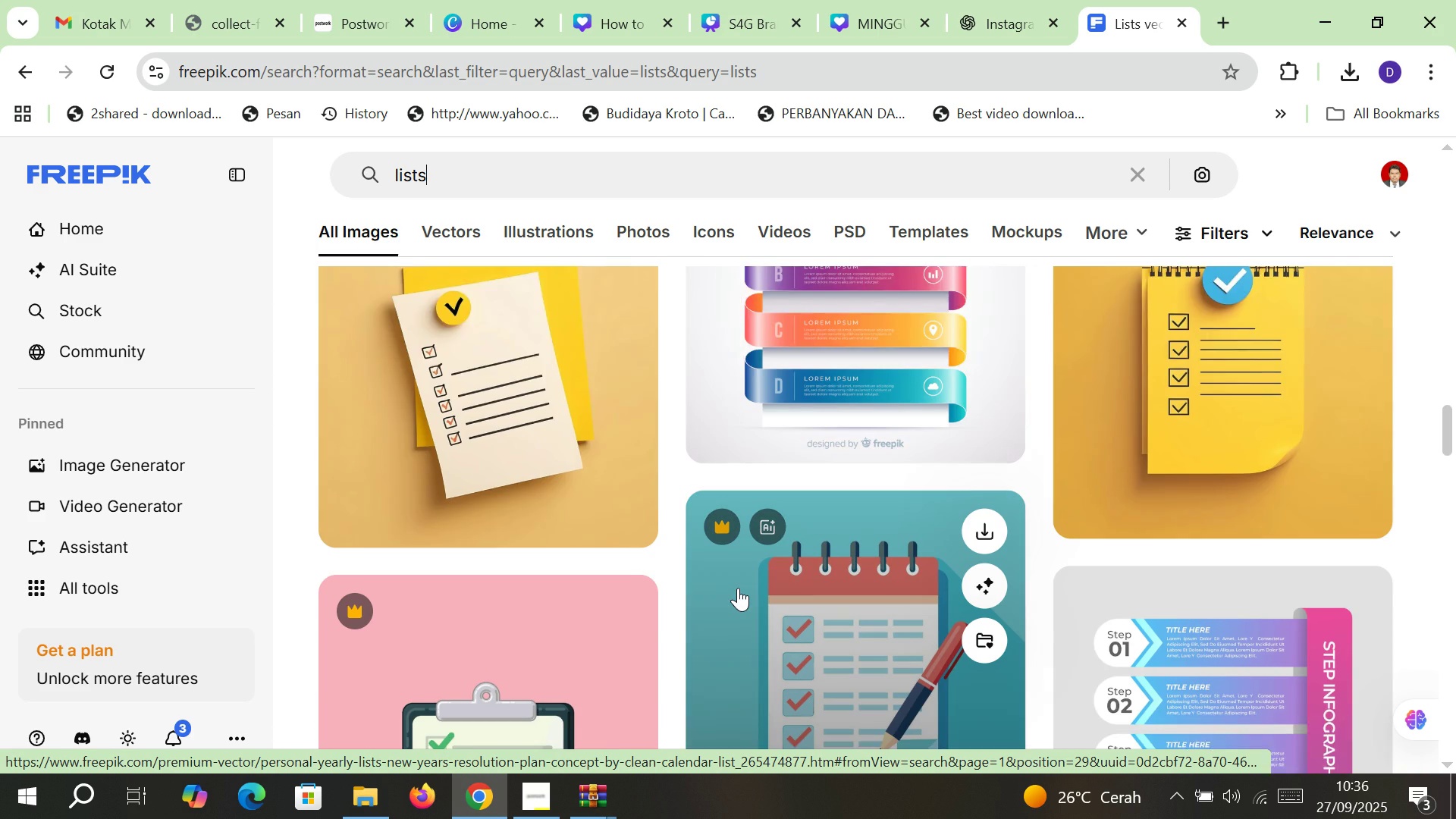 
scroll: coordinate [738, 588], scroll_direction: down, amount: 1.0
 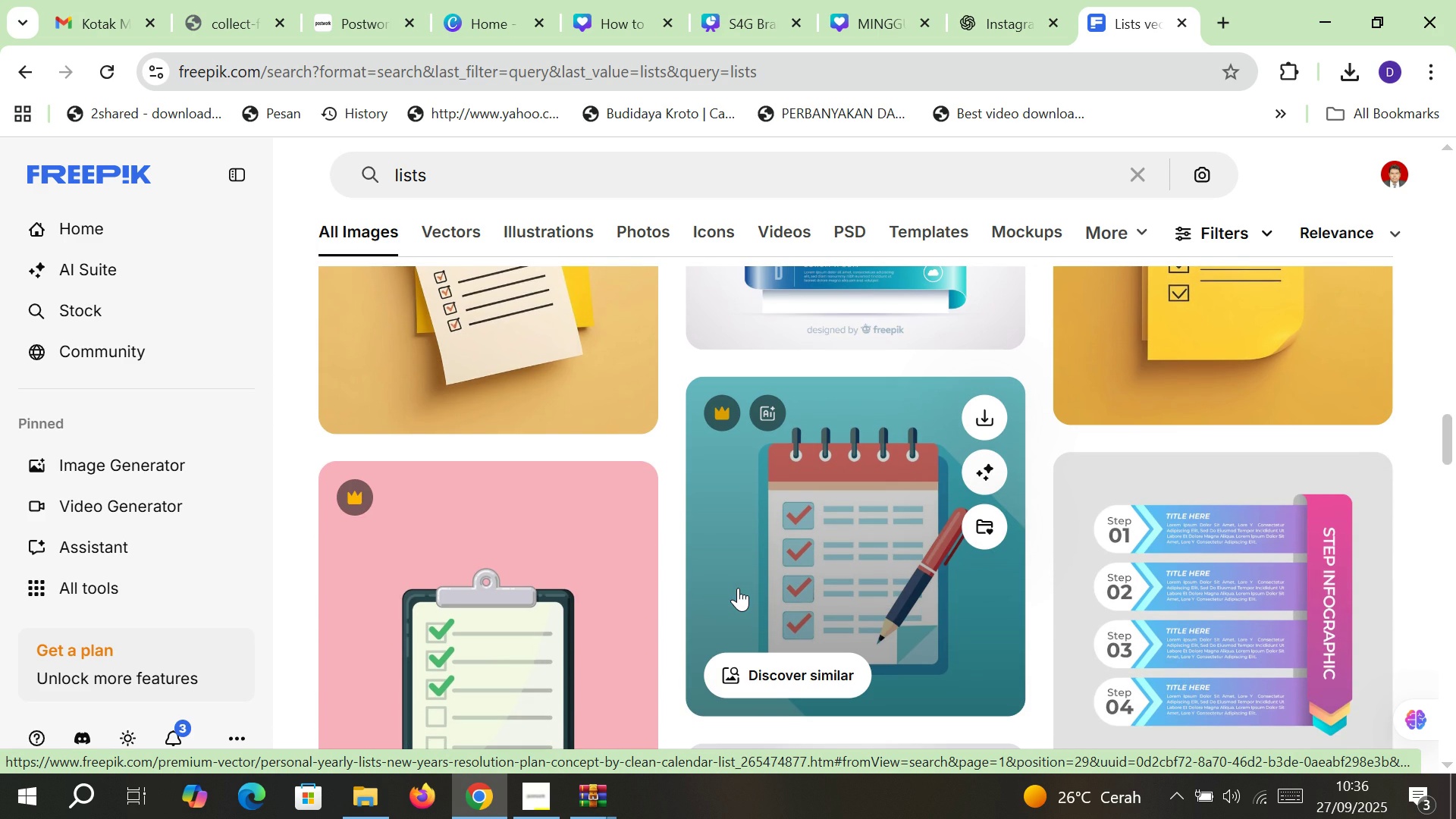 
scroll: coordinate [738, 588], scroll_direction: up, amount: 31.0
 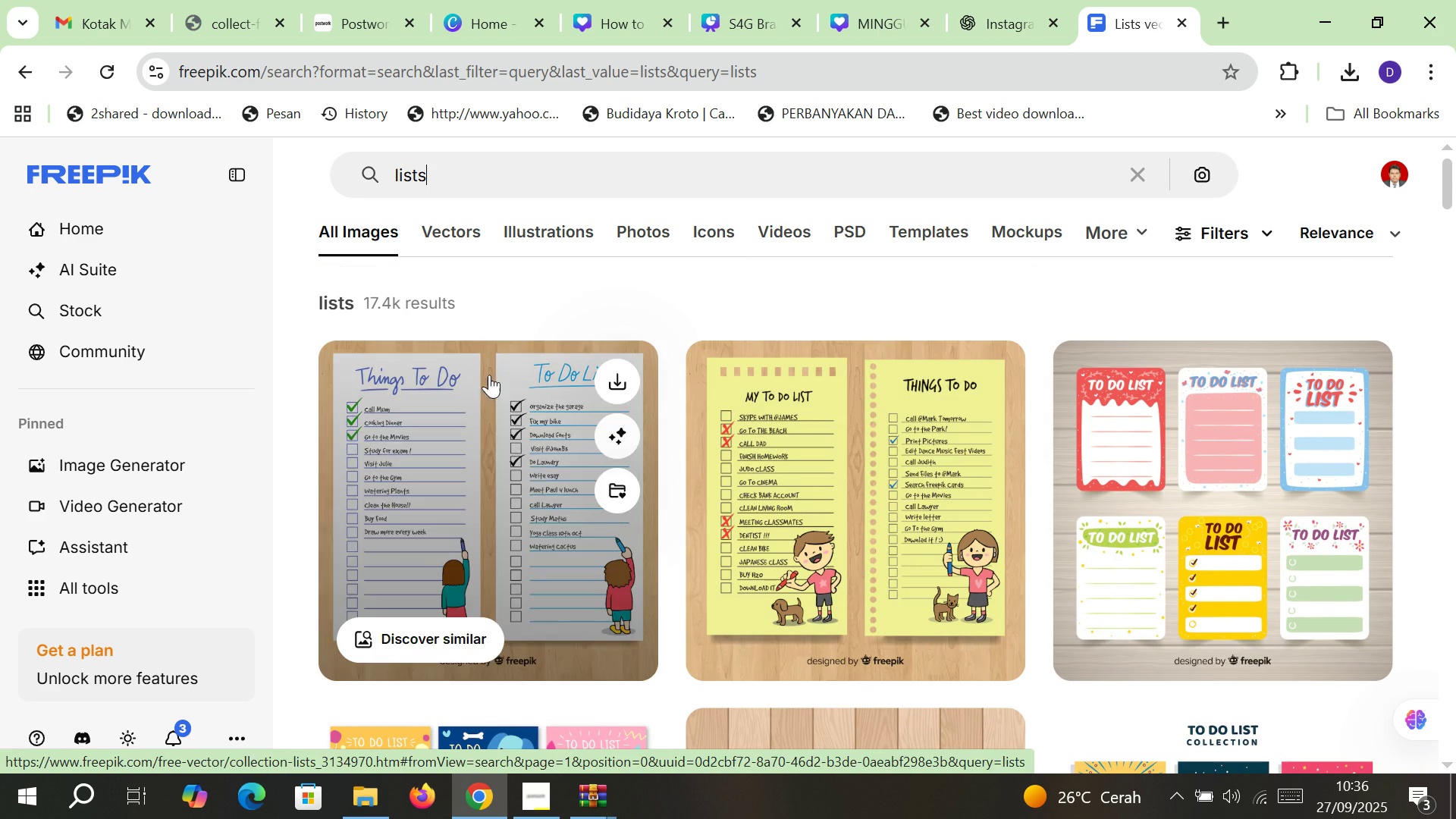 
double_click([406, 173])
 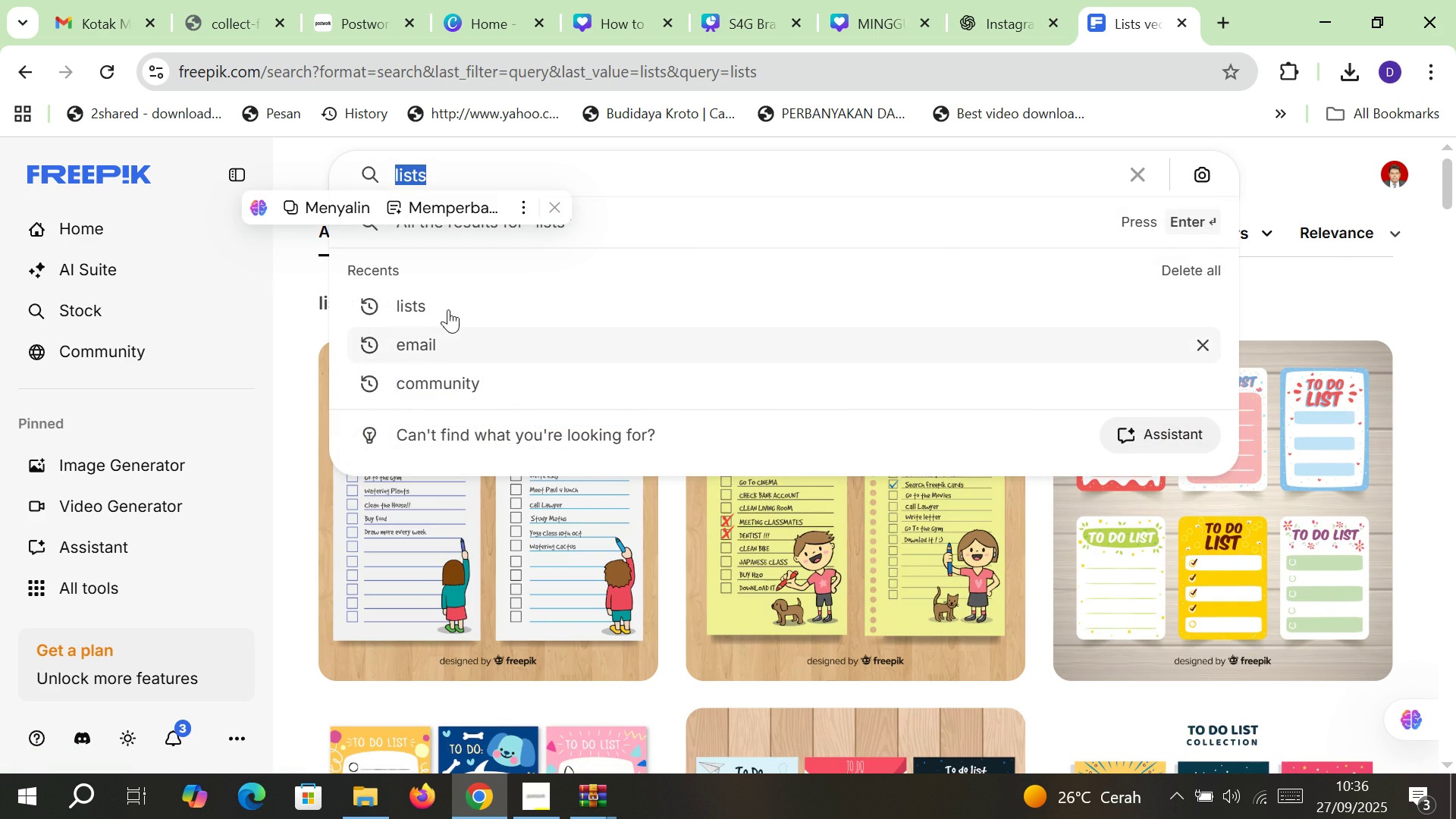 
left_click([475, 301])
 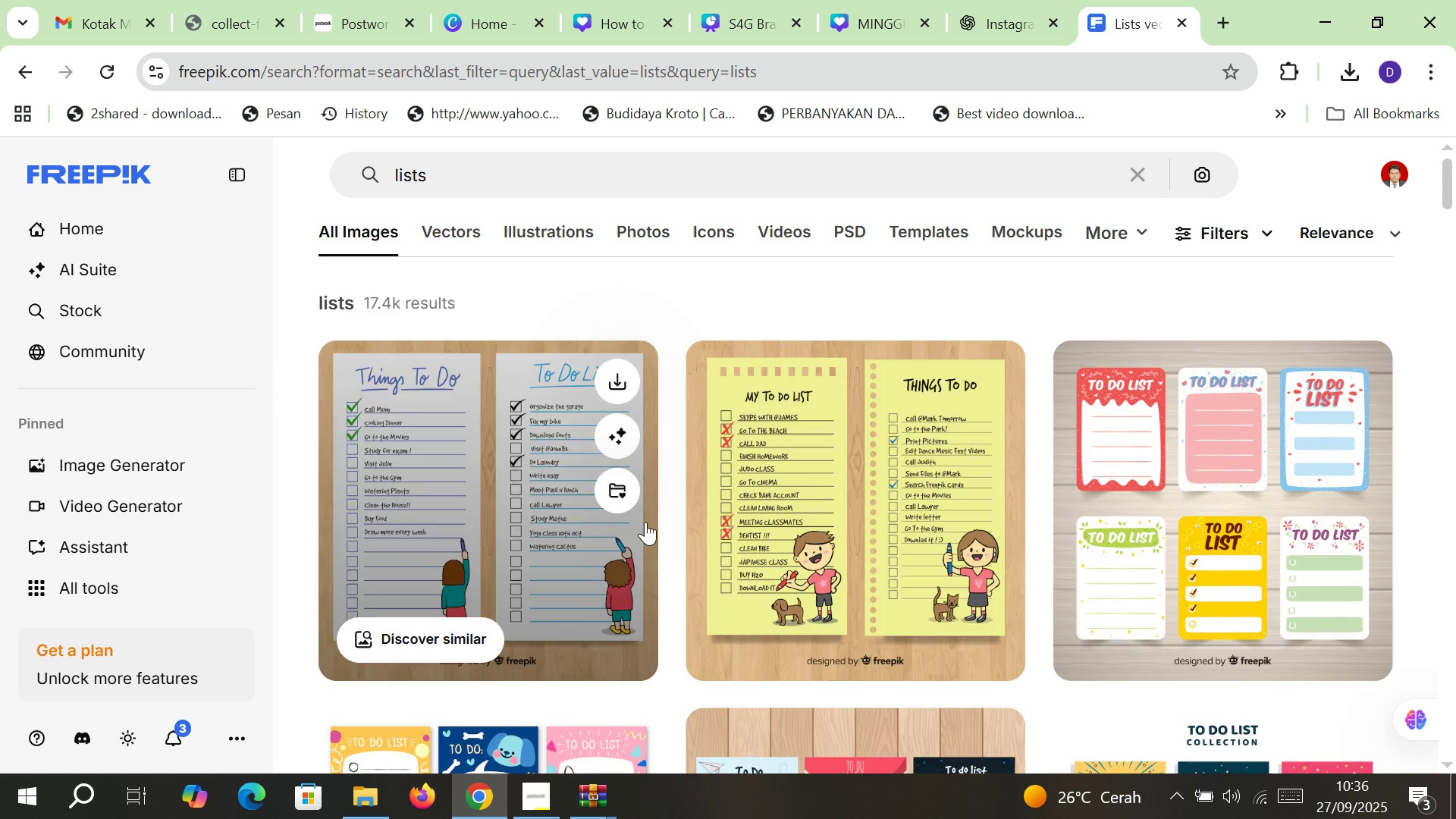 
scroll: coordinate [741, 530], scroll_direction: down, amount: 29.0
 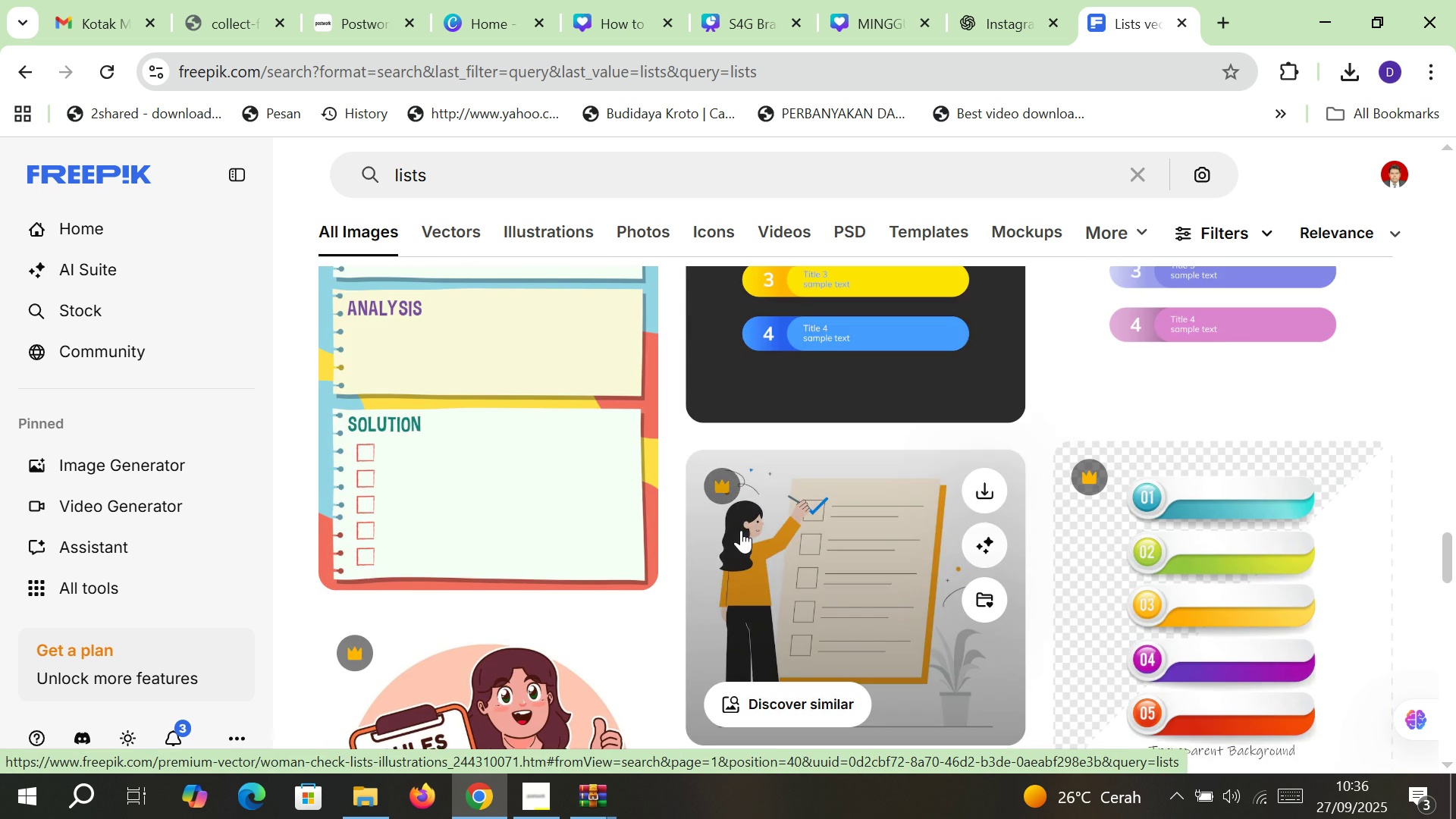 
scroll: coordinate [741, 530], scroll_direction: up, amount: 3.0
 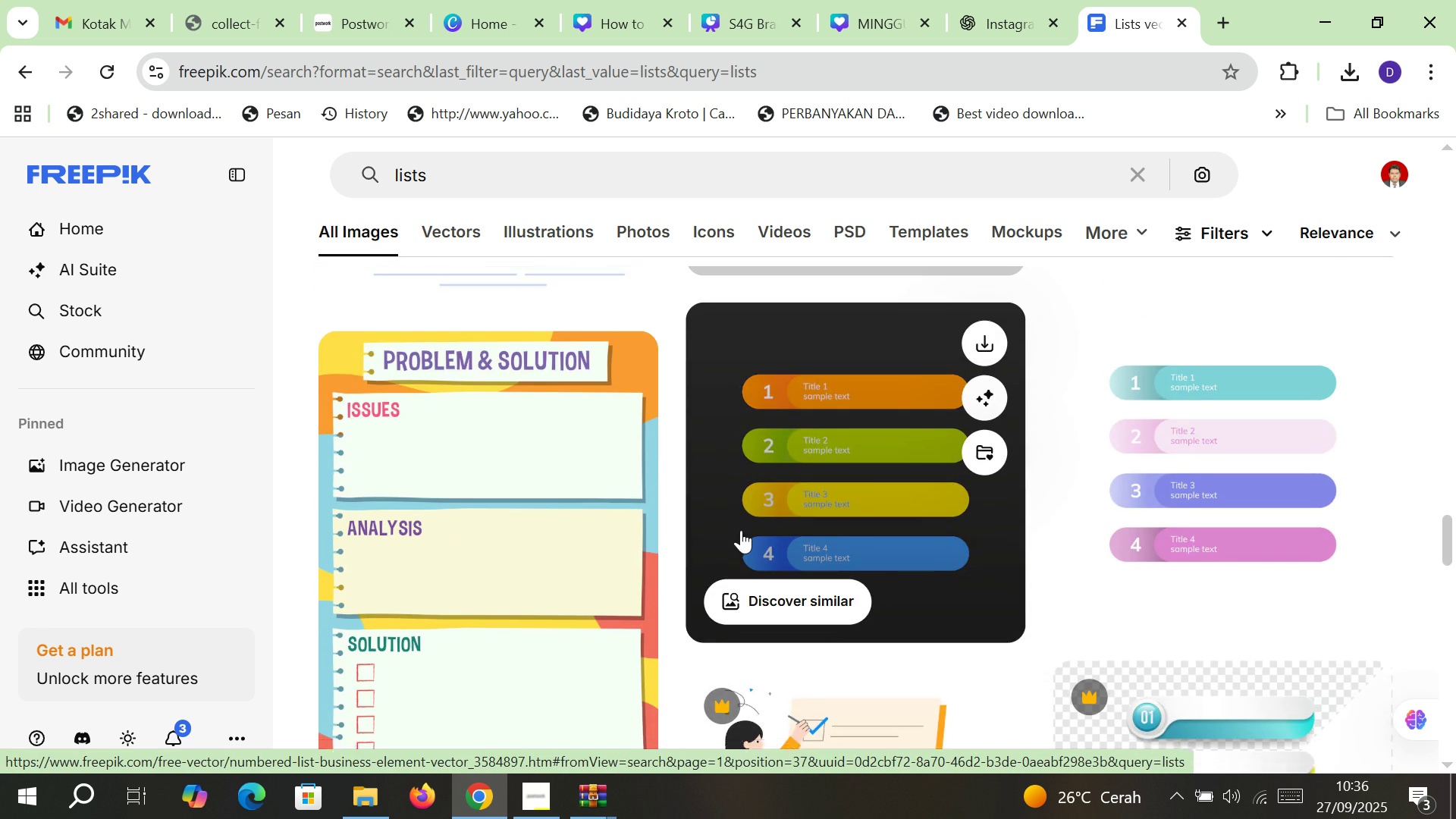 
scroll: coordinate [741, 530], scroll_direction: down, amount: 13.0
 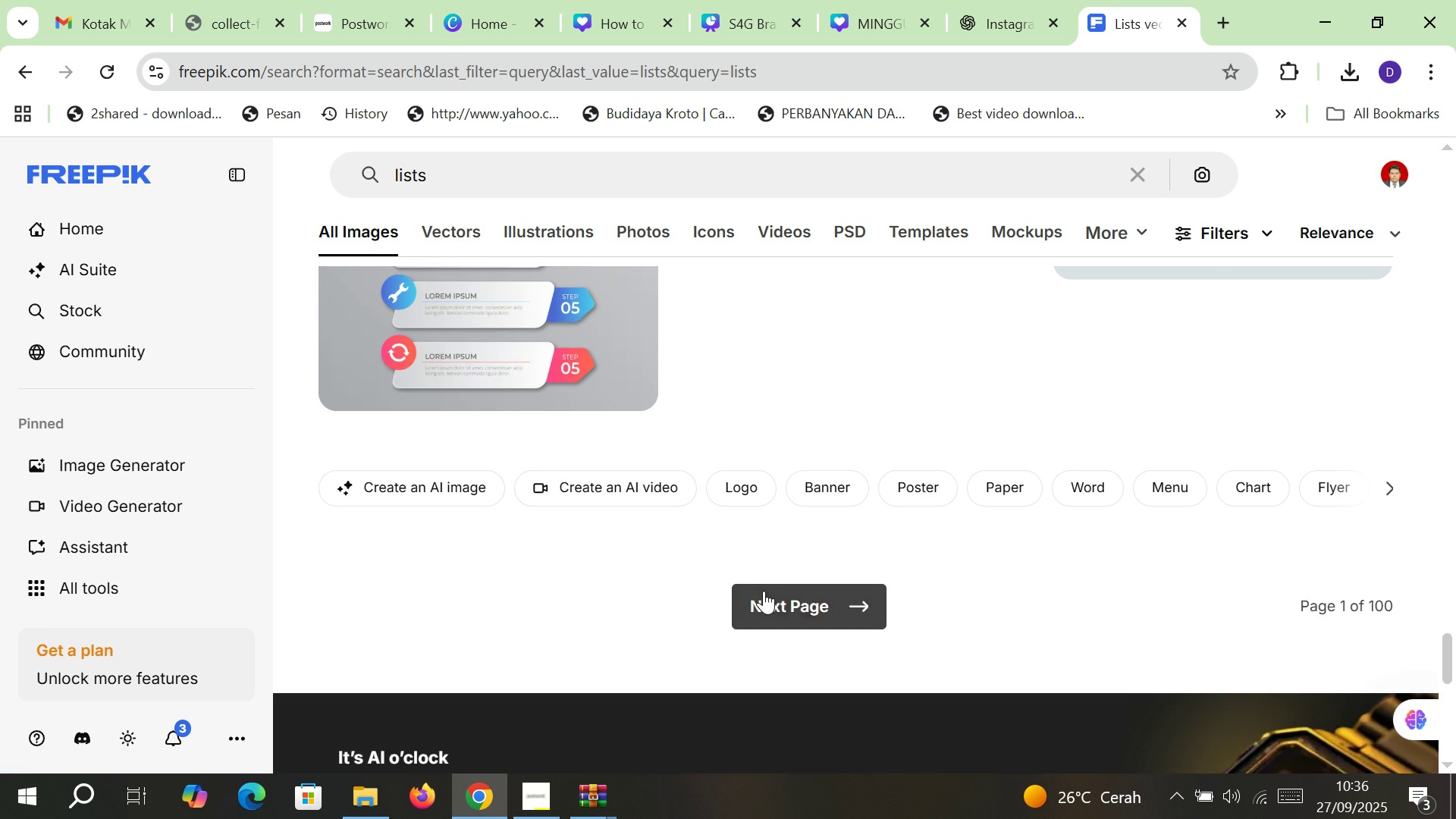 
left_click([764, 592])
 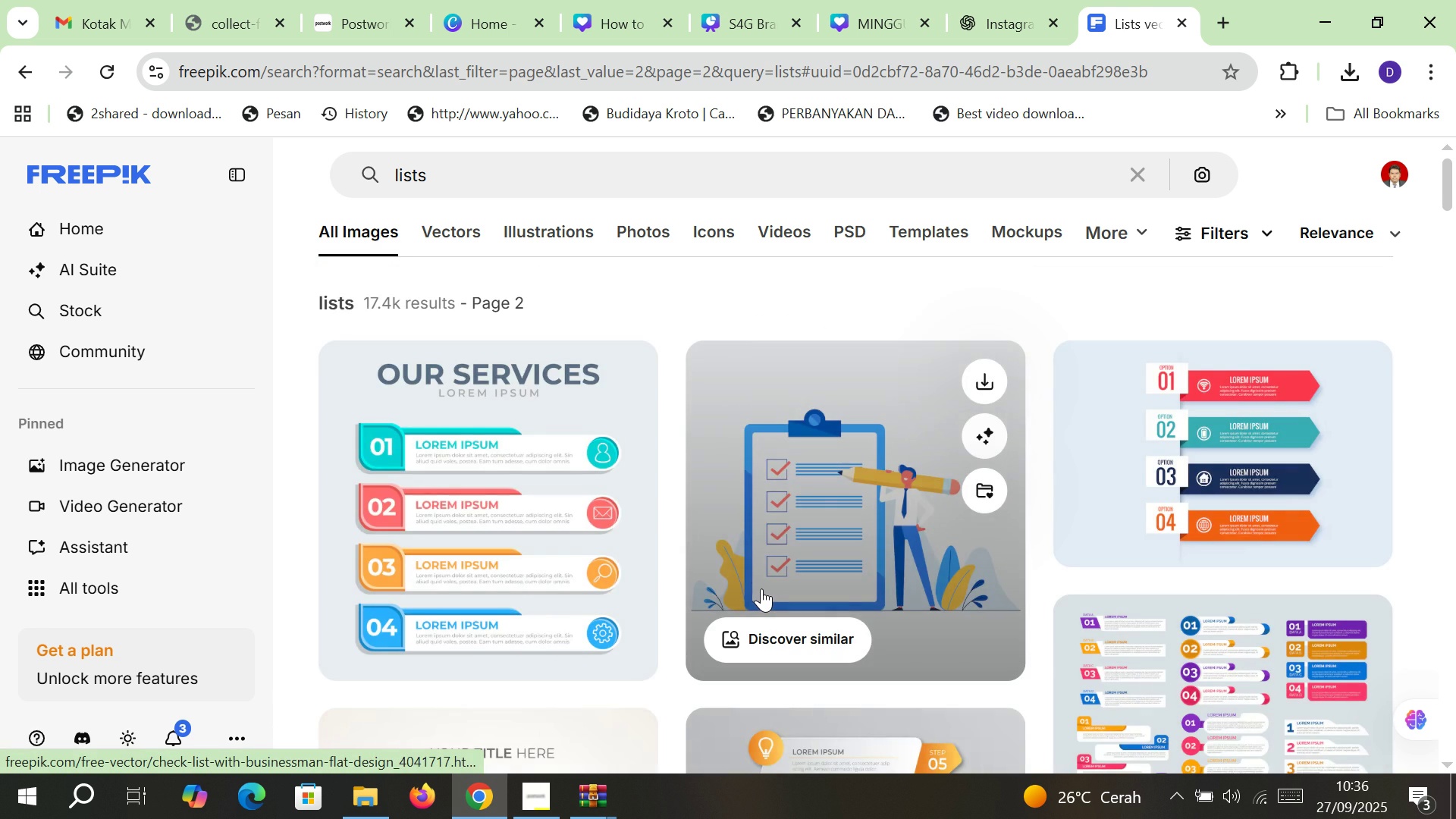 
scroll: coordinate [755, 554], scroll_direction: down, amount: 17.0
 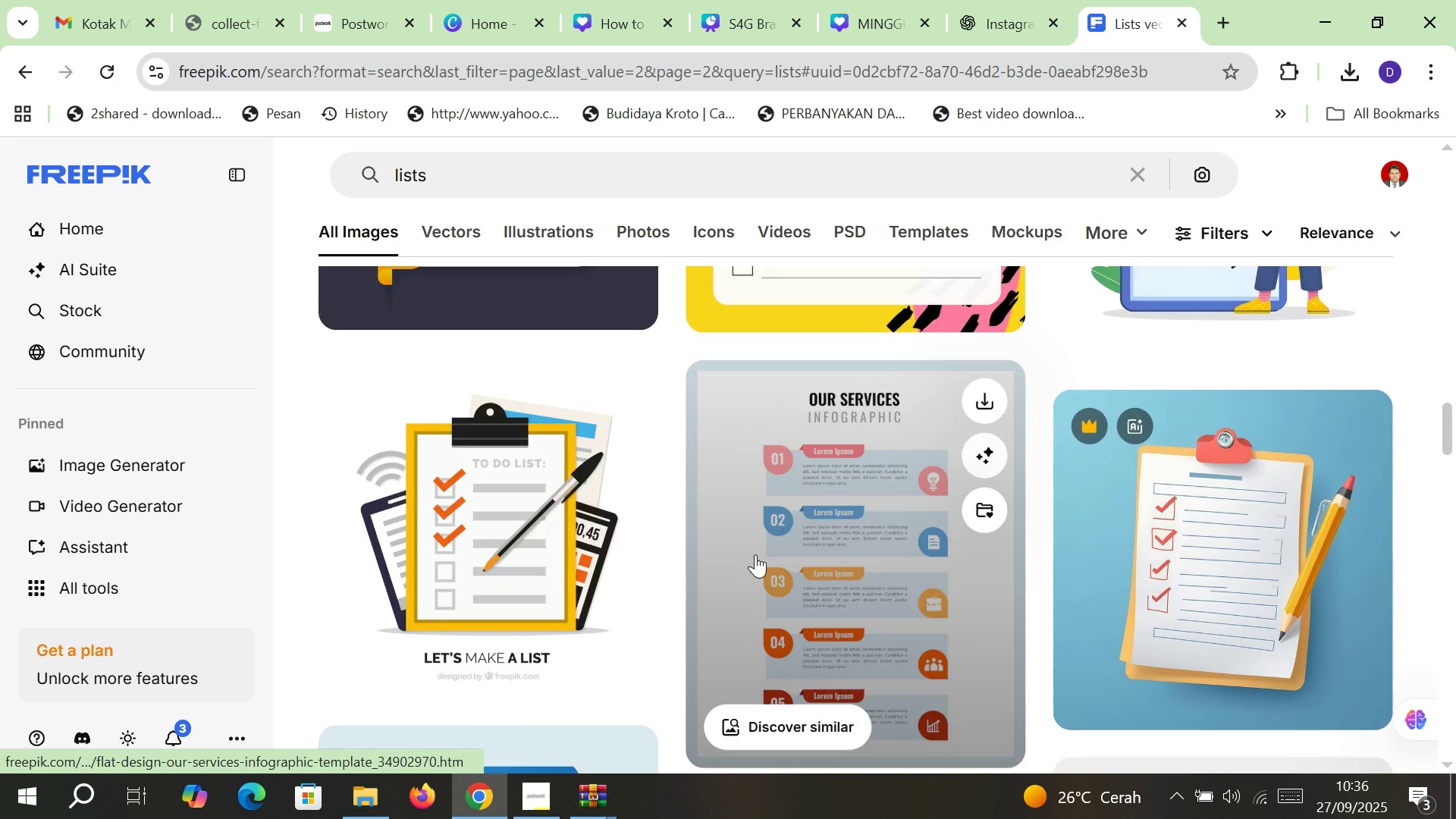 
scroll: coordinate [755, 554], scroll_direction: down, amount: 2.0
 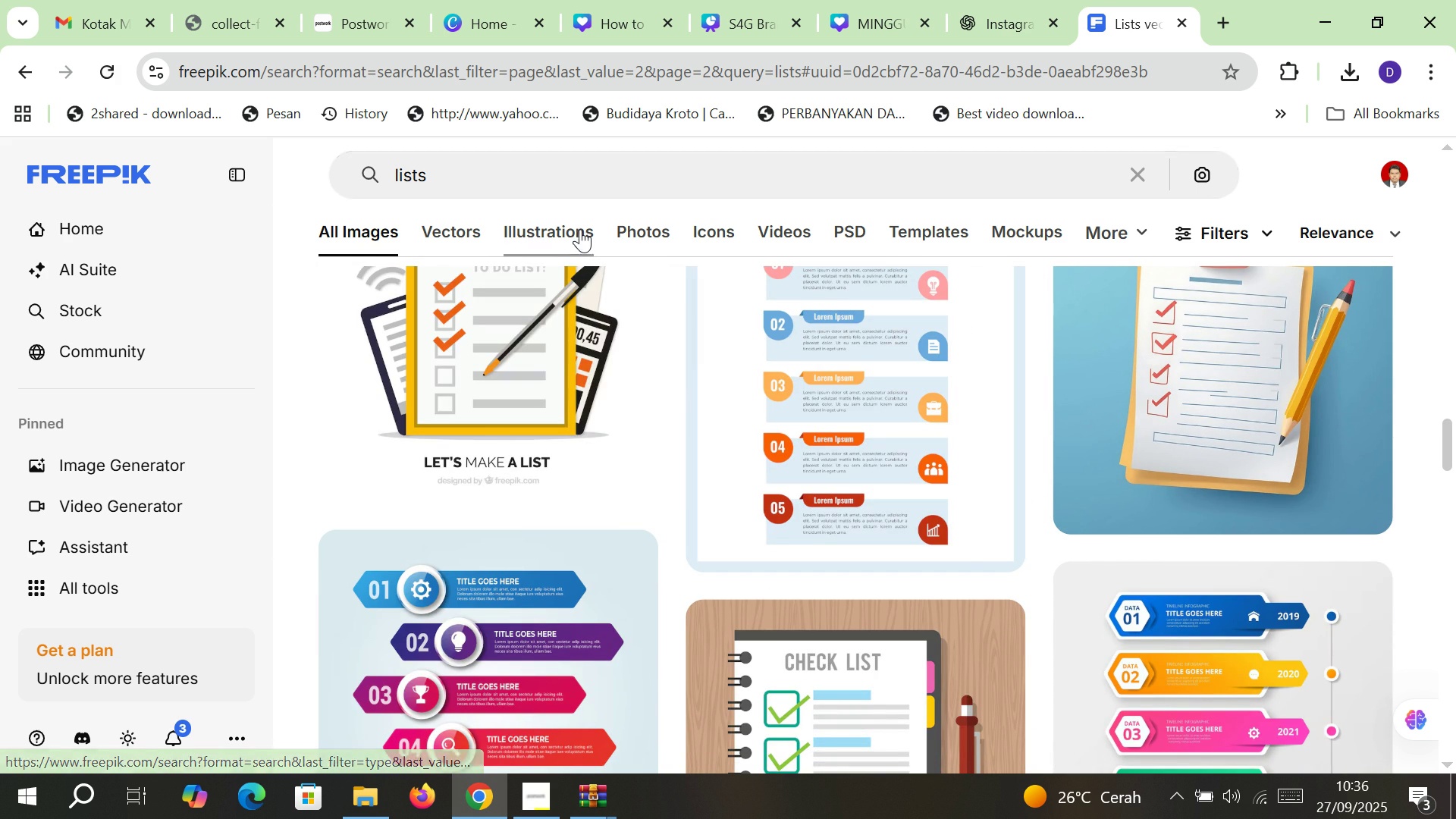 
left_click([579, 230])
 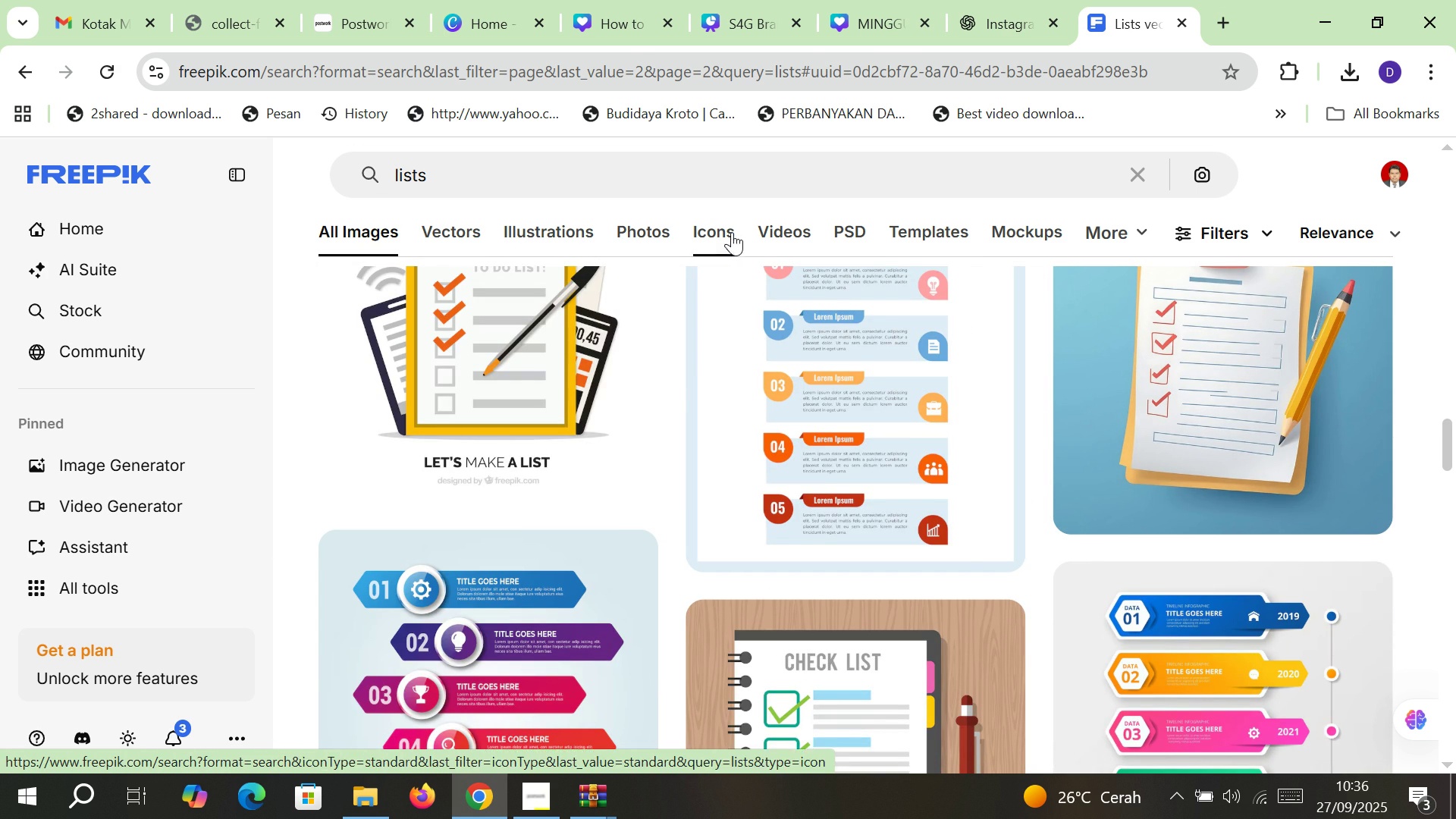 
mouse_move([880, 222])
 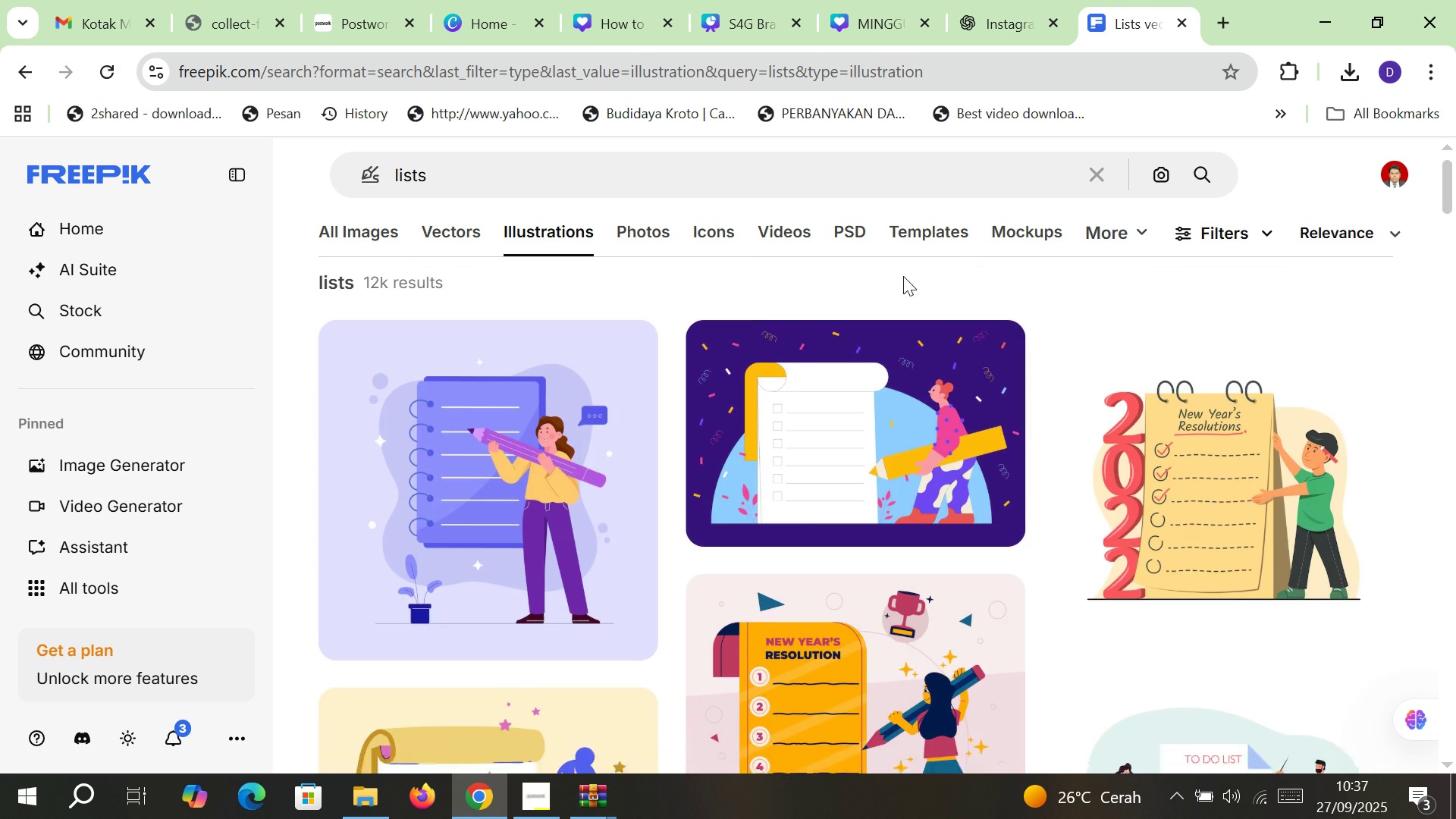 
scroll: coordinate [909, 476], scroll_direction: down, amount: 6.0
 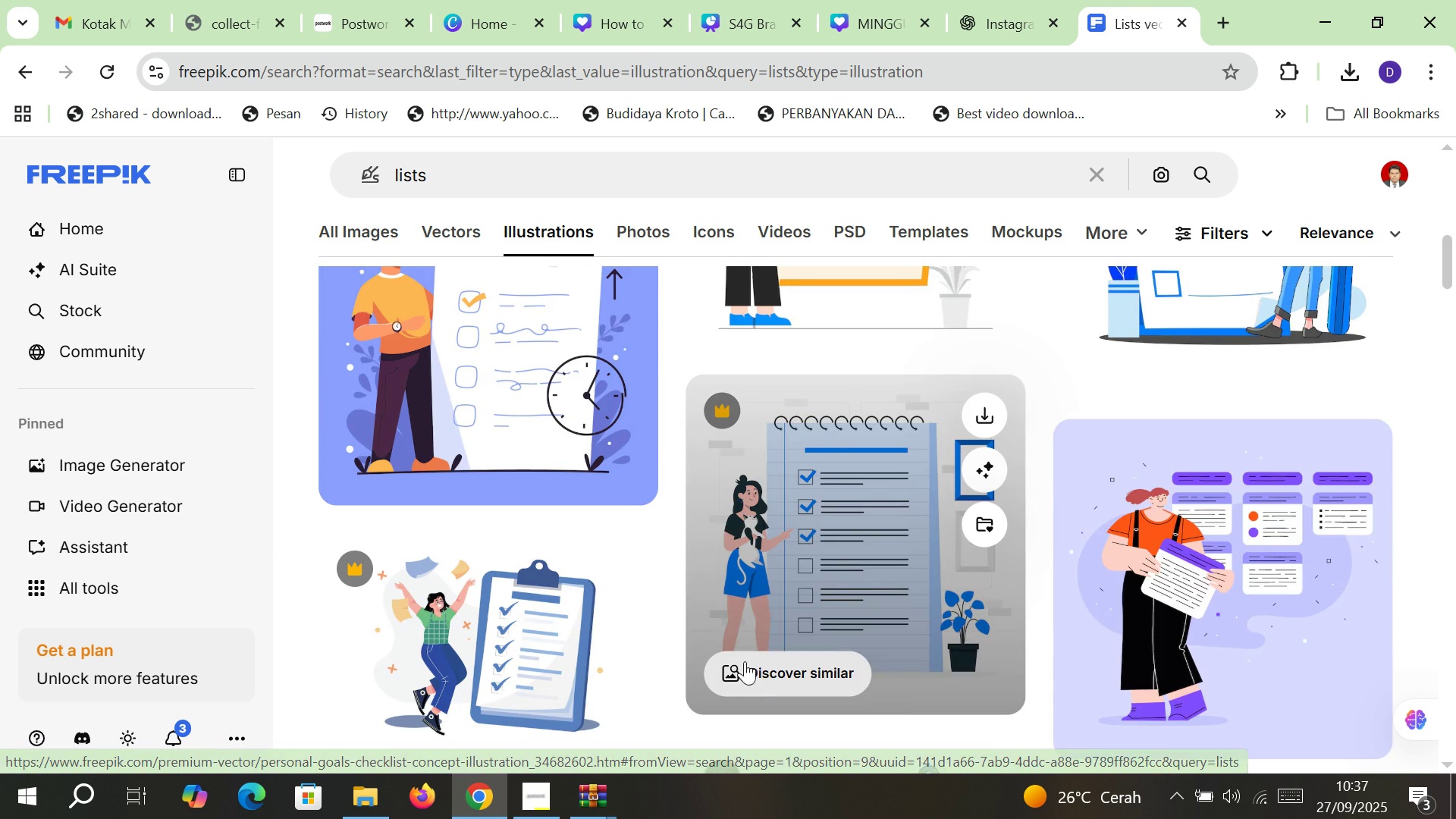 
scroll: coordinate [890, 569], scroll_direction: up, amount: 1.0
 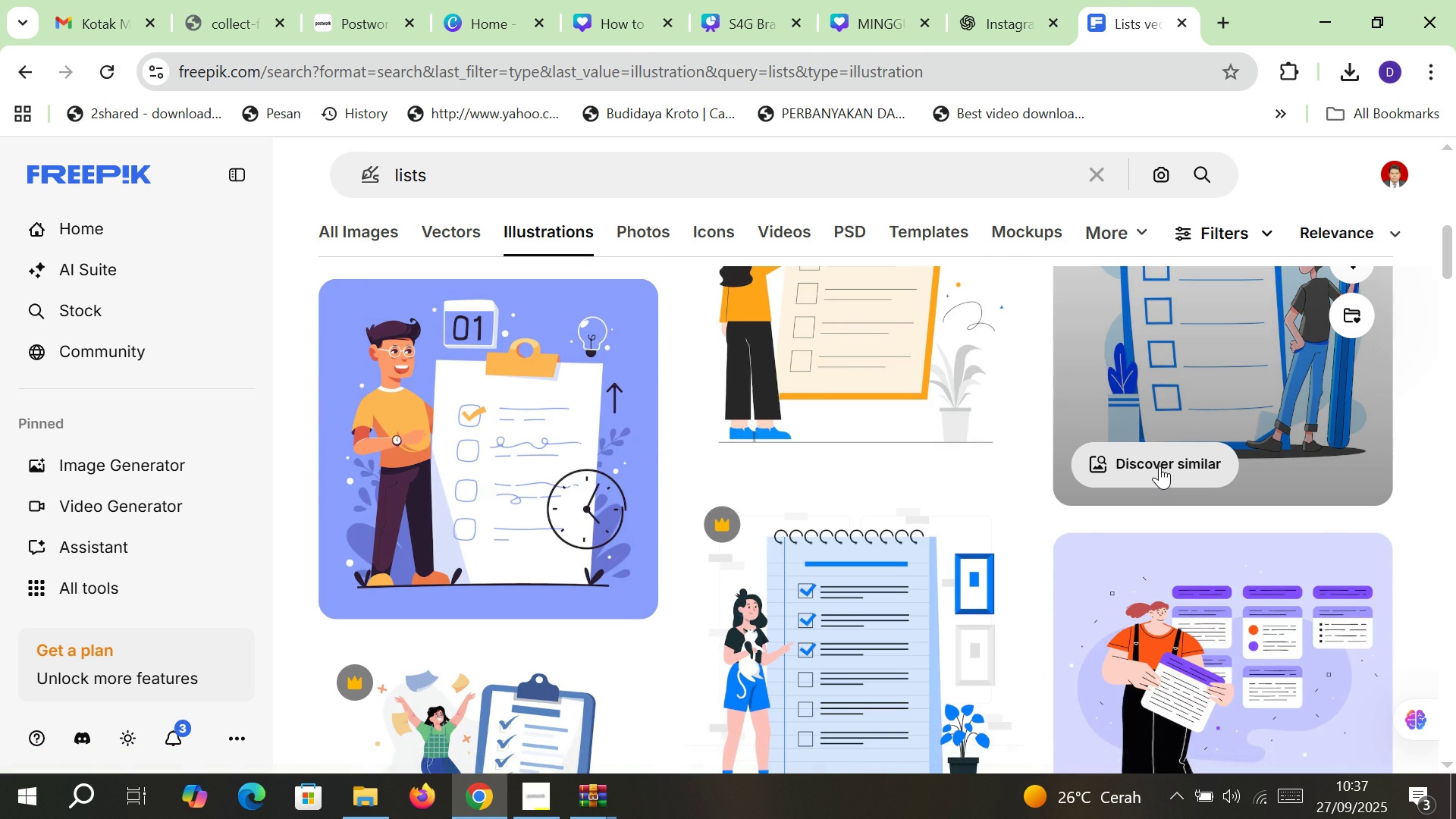 
left_click([1159, 466])
 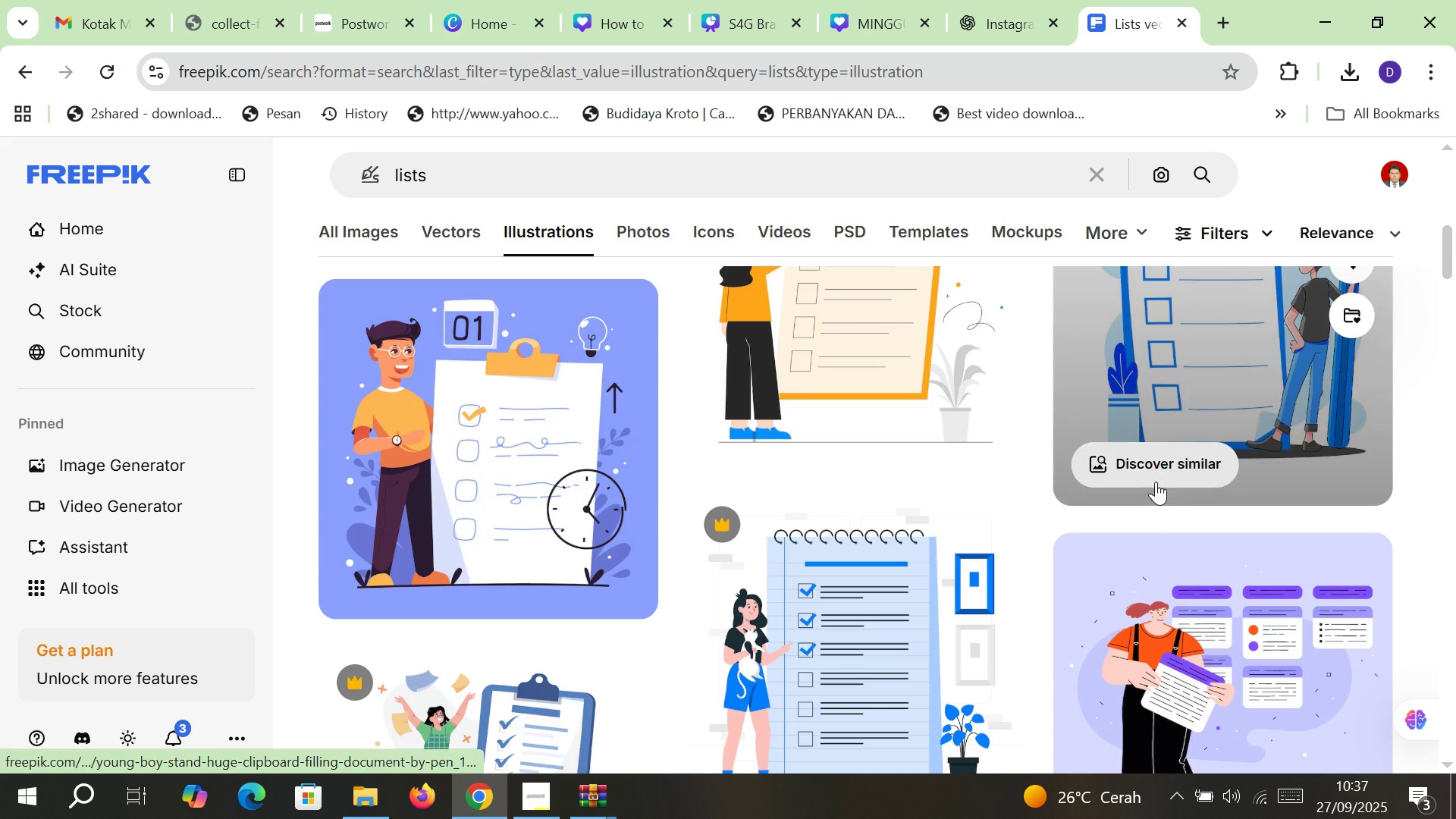 
left_click([1156, 467])
 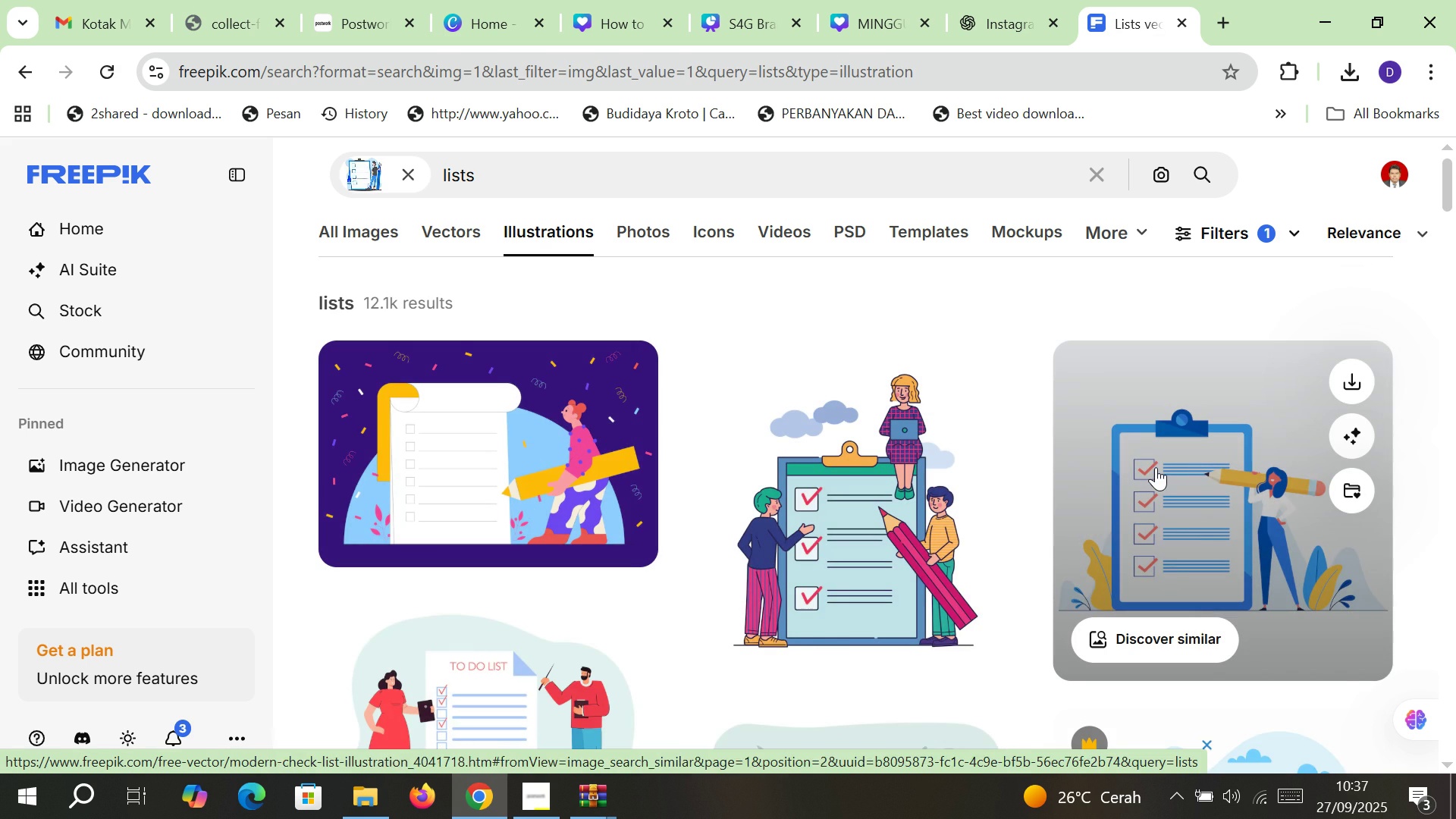 
scroll: coordinate [734, 404], scroll_direction: down, amount: 16.0
 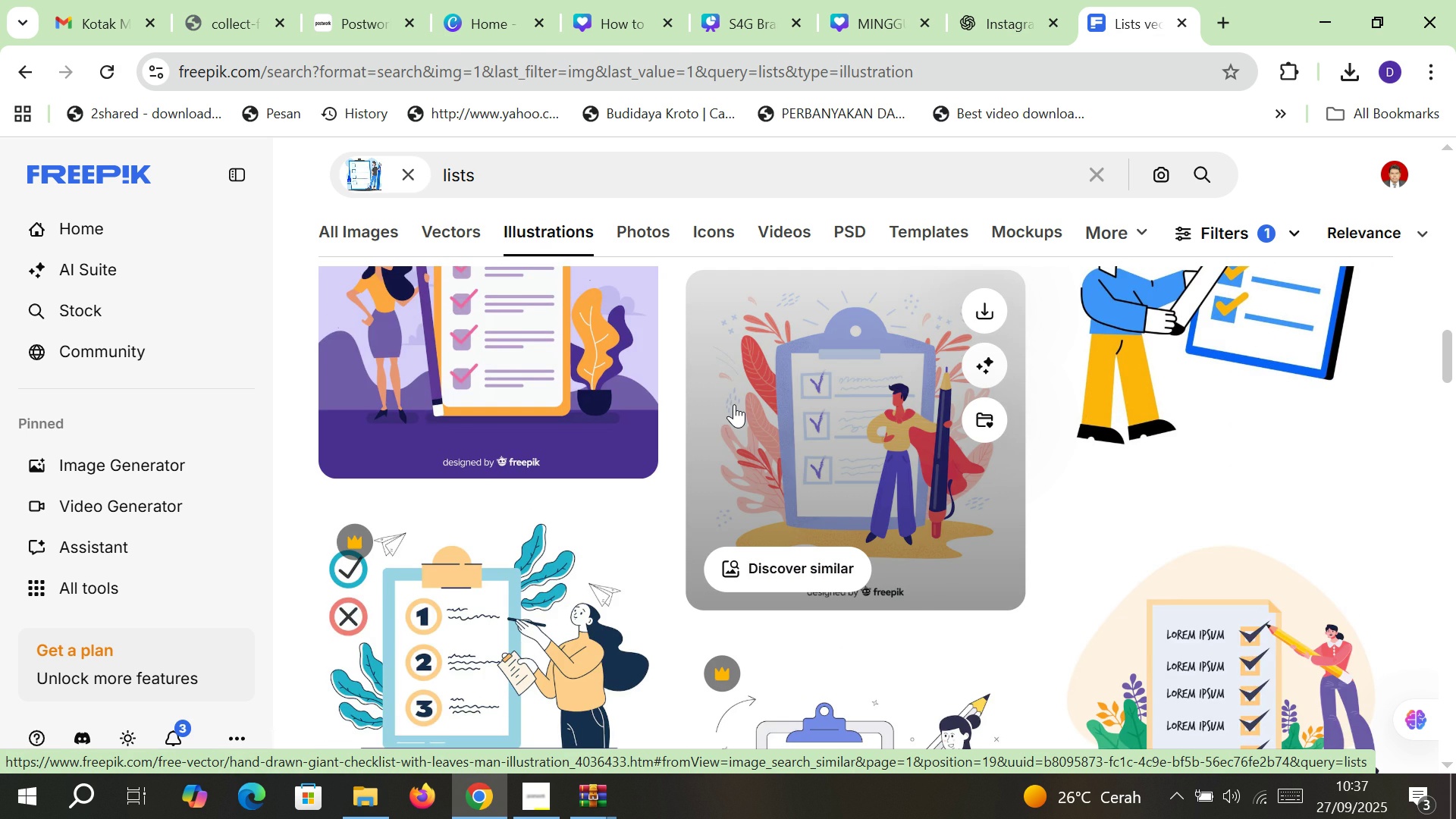 
scroll: coordinate [1034, 422], scroll_direction: down, amount: 21.0
 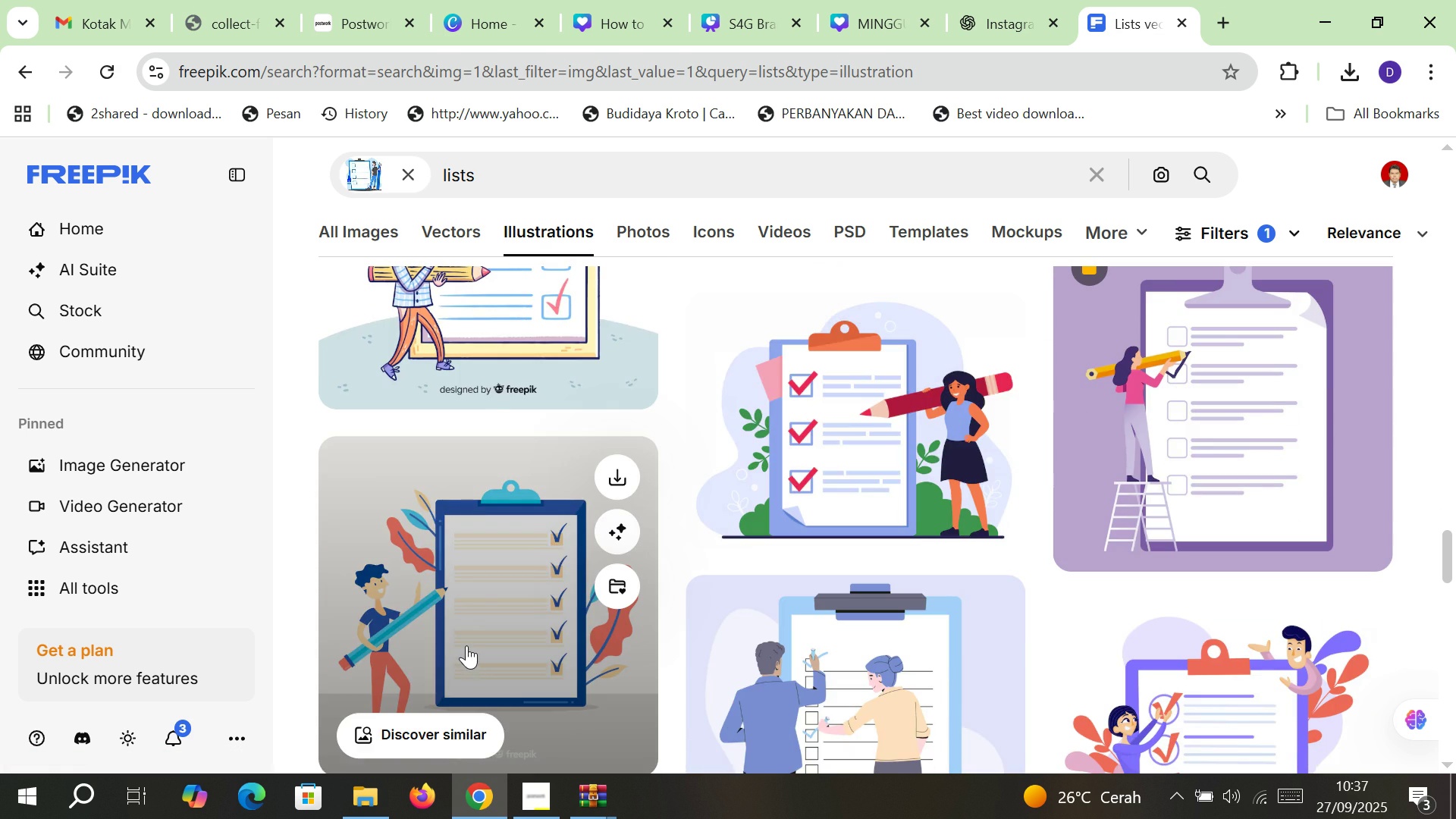 
scroll: coordinate [527, 553], scroll_direction: up, amount: 40.0
 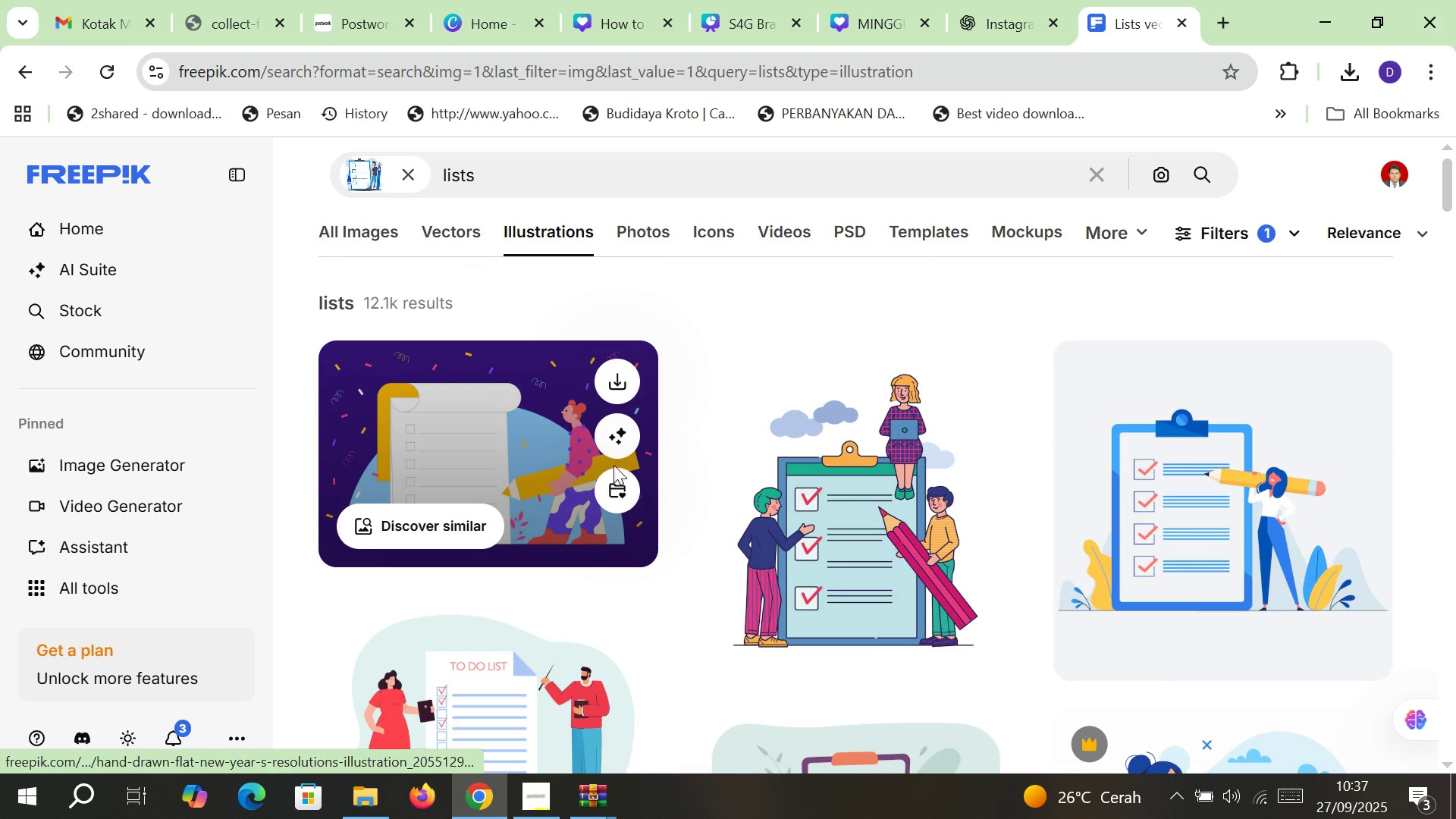 
left_click([625, 378])
 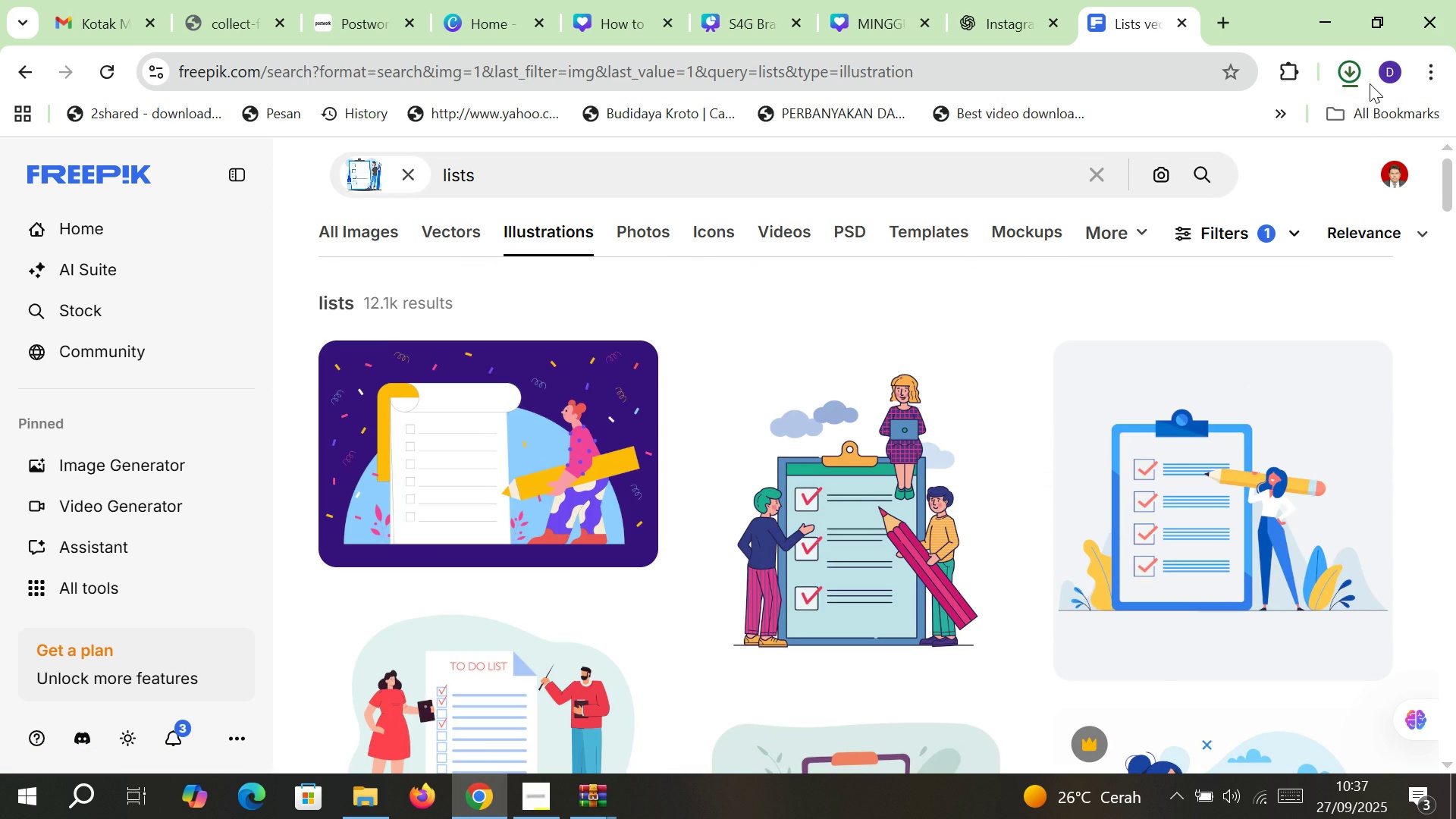 
wait(5.44)
 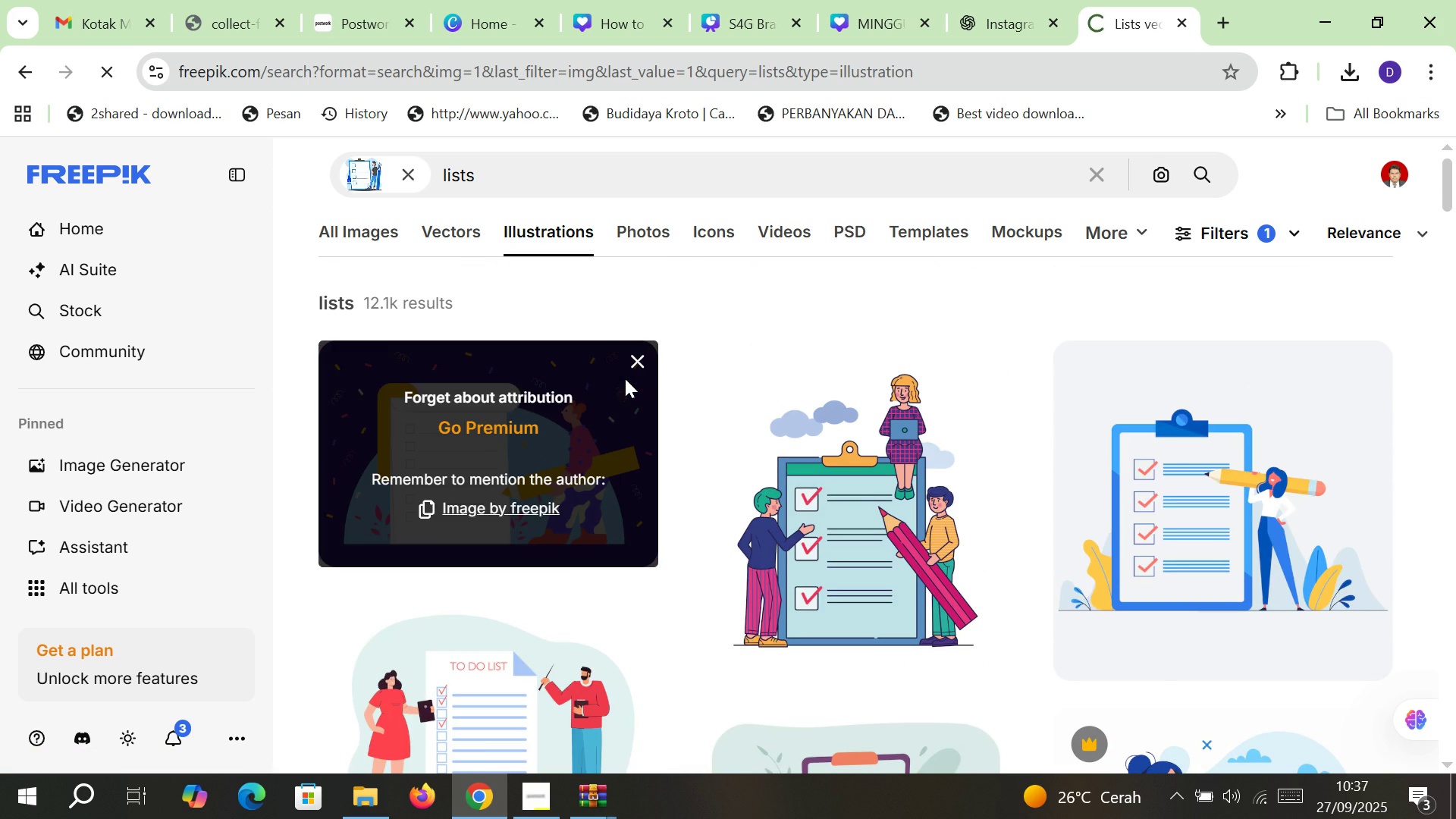 
left_click([1257, 129])
 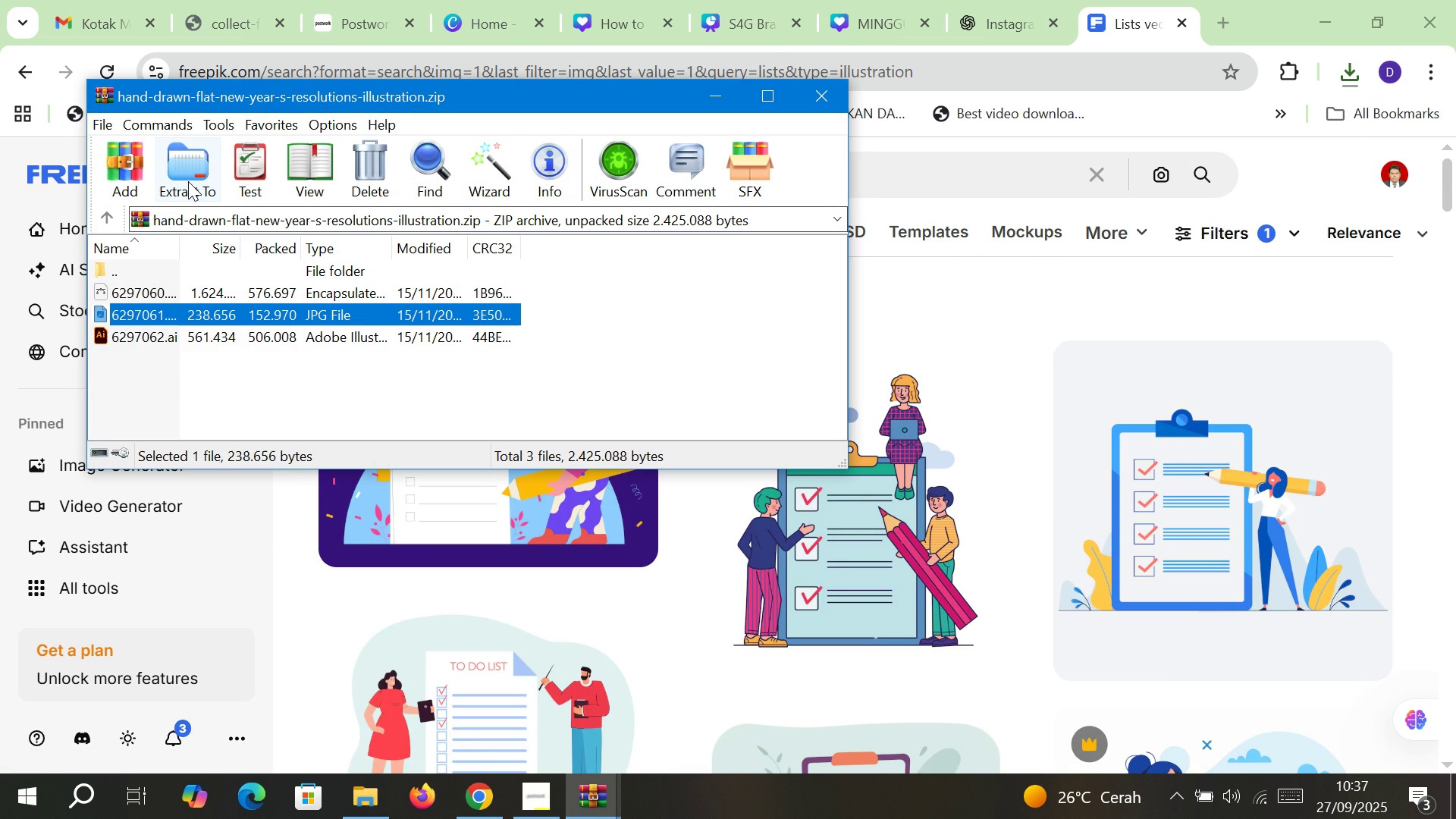 
left_click([341, 313])
 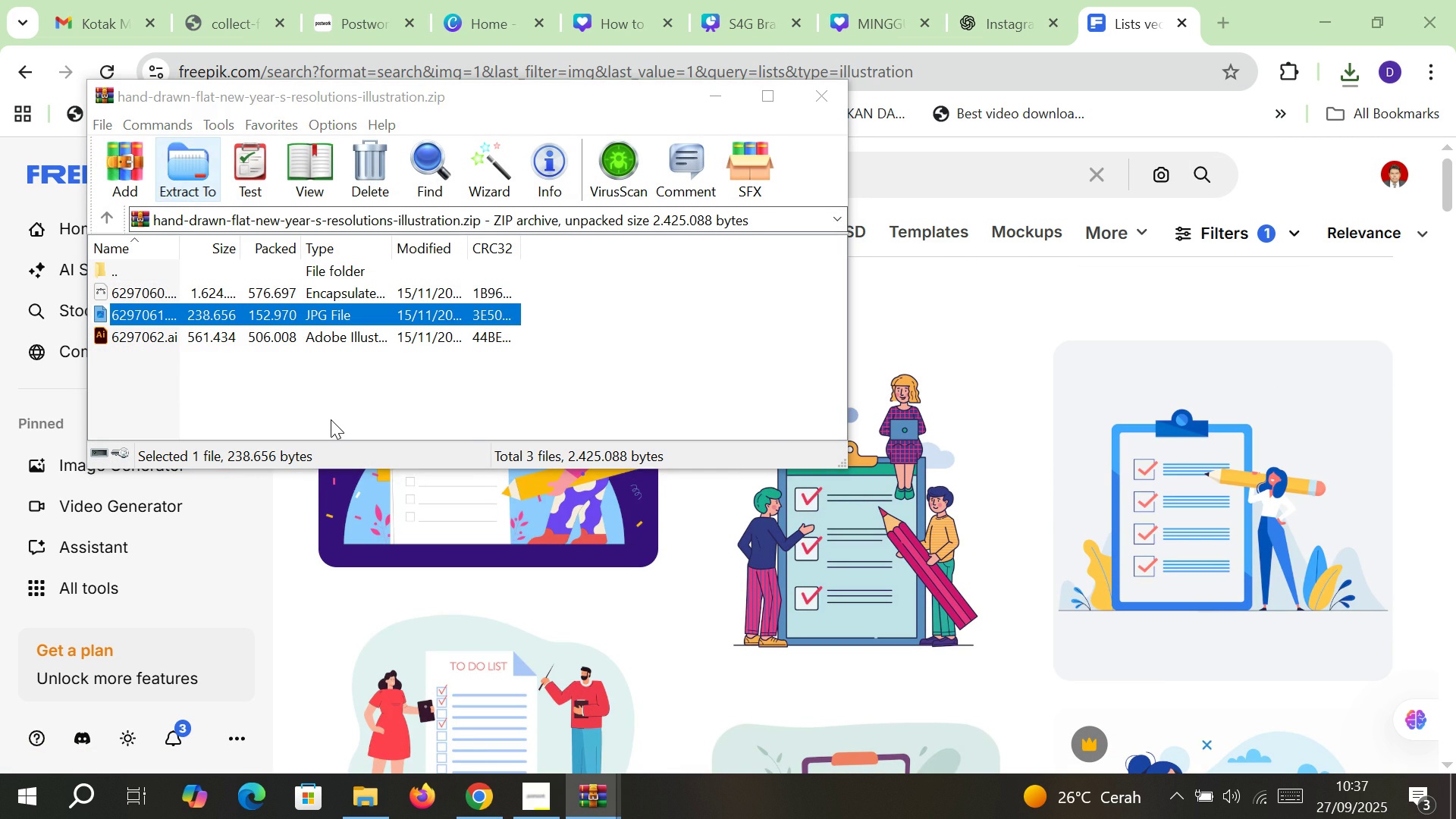 
left_click([188, 181])
 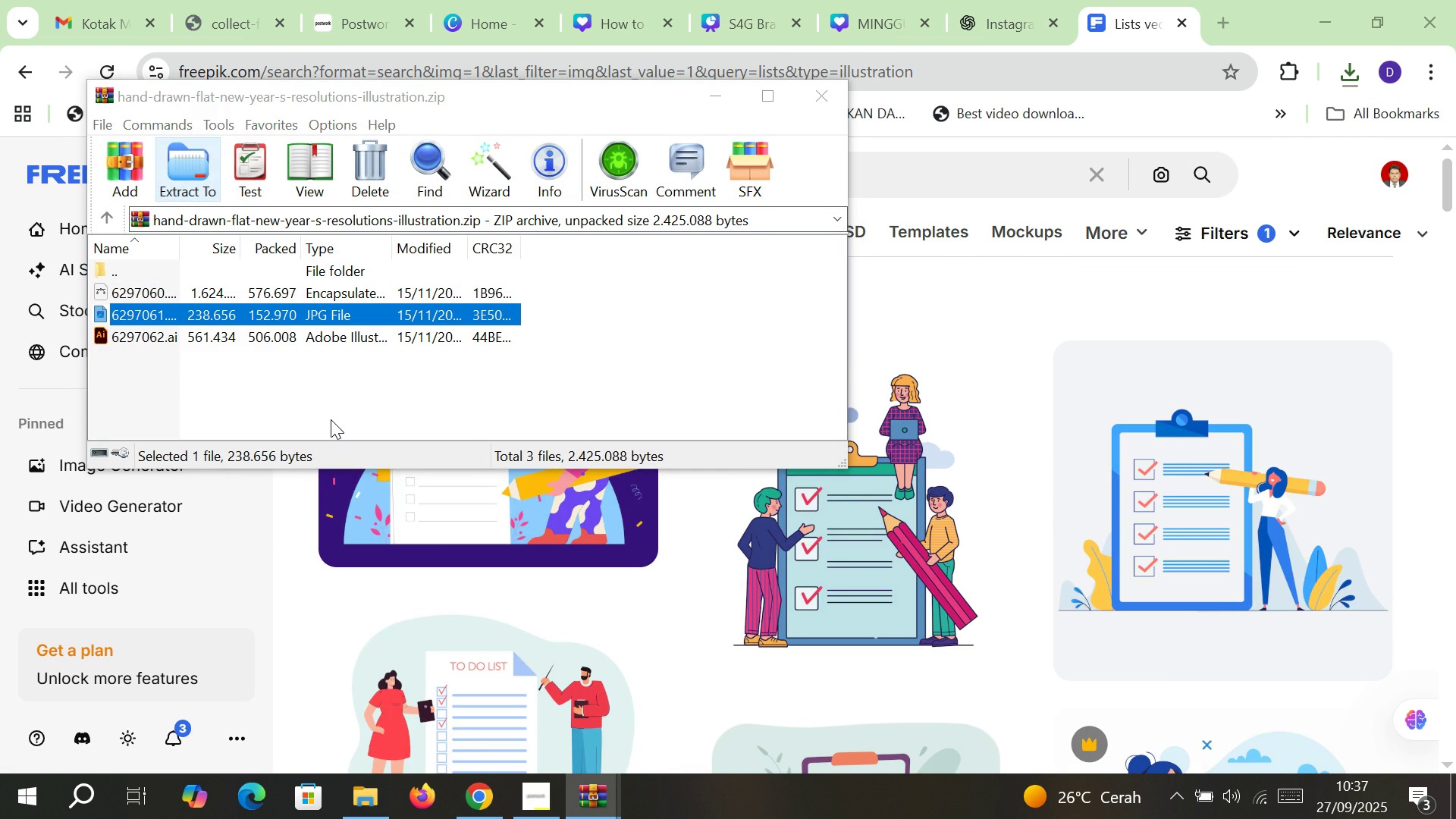 
wait(8.59)
 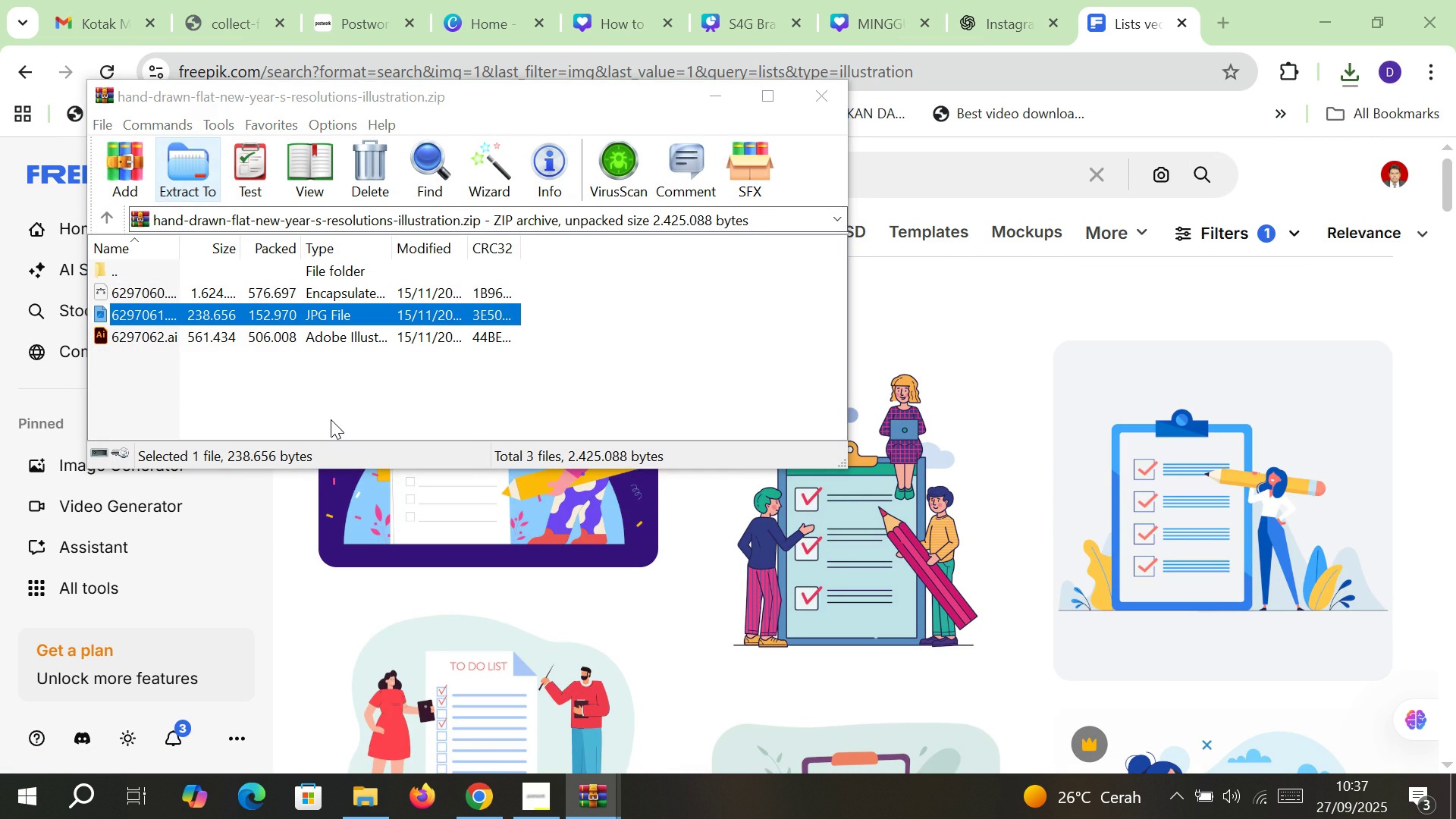 
left_click([543, 337])
 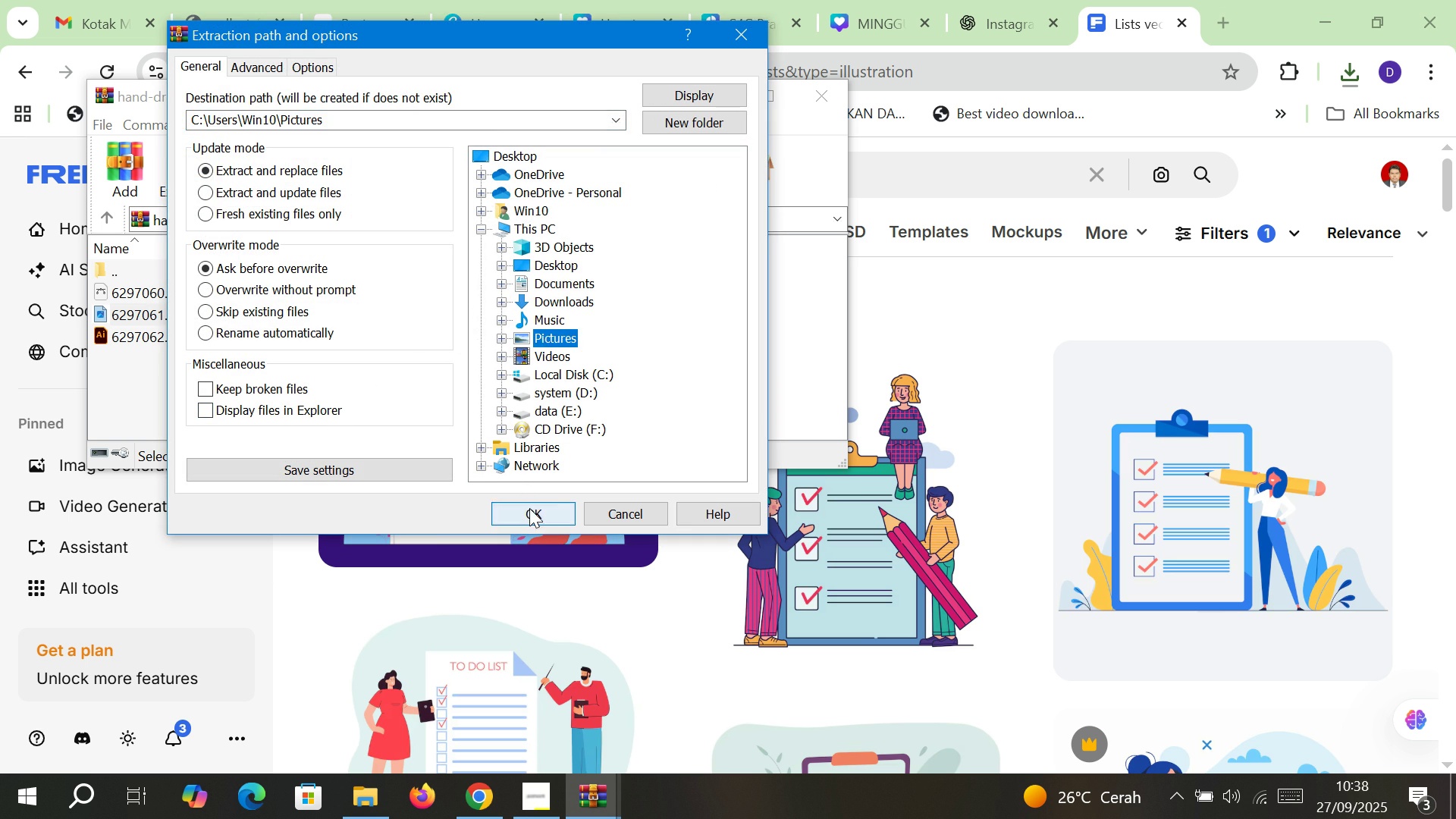 
left_click([529, 508])